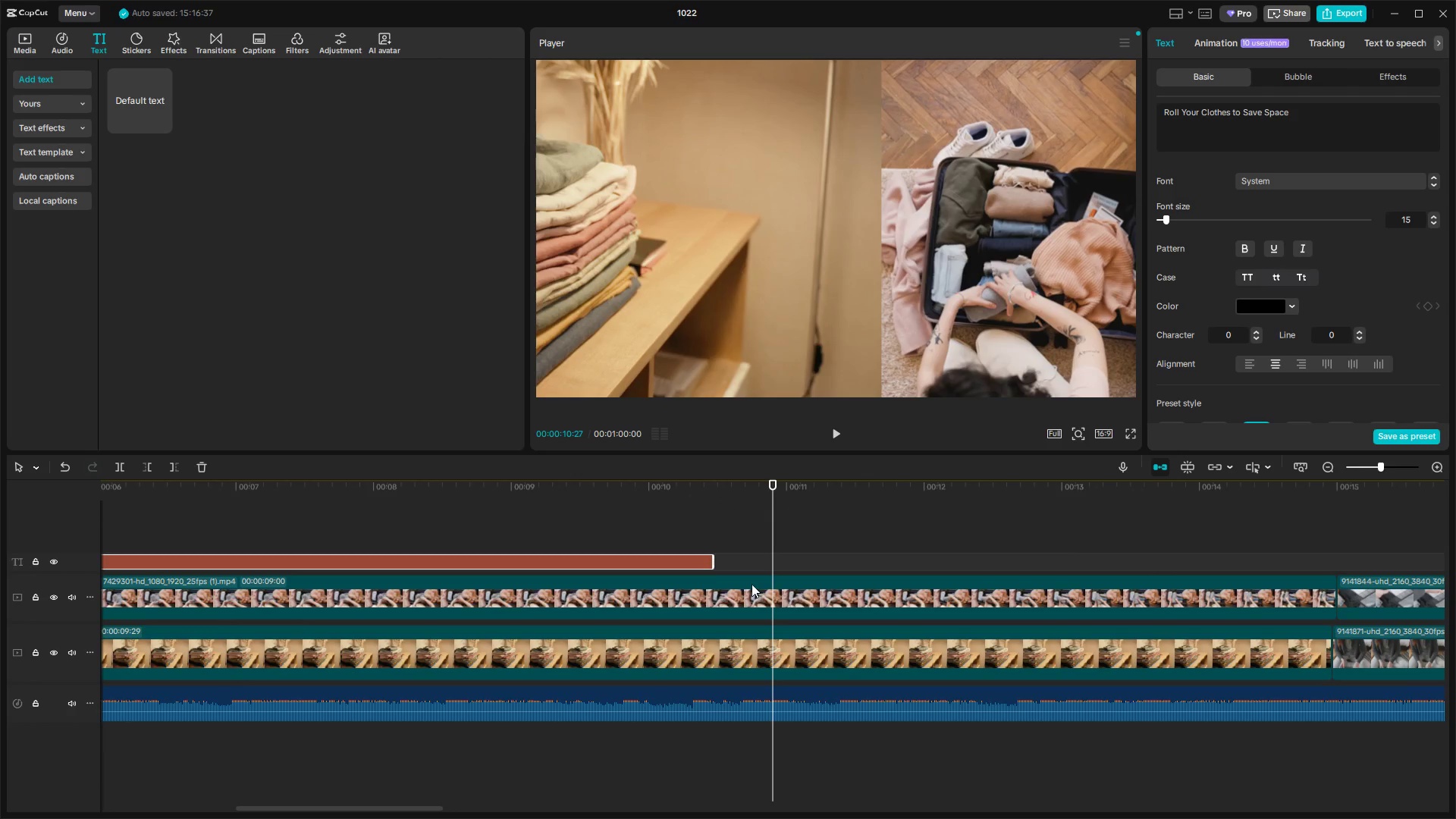 
left_click([700, 561])
 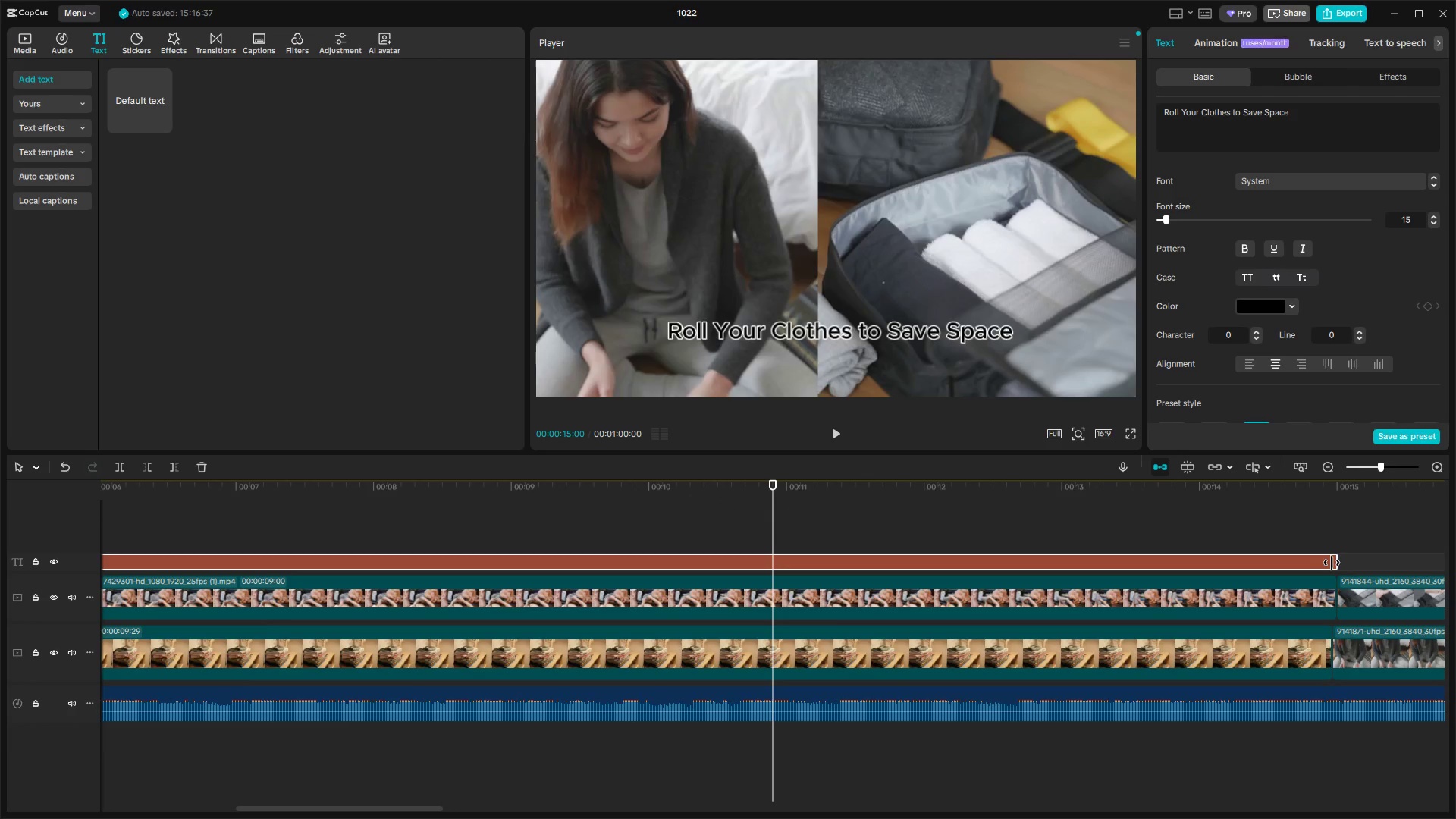 
left_click([681, 486])
 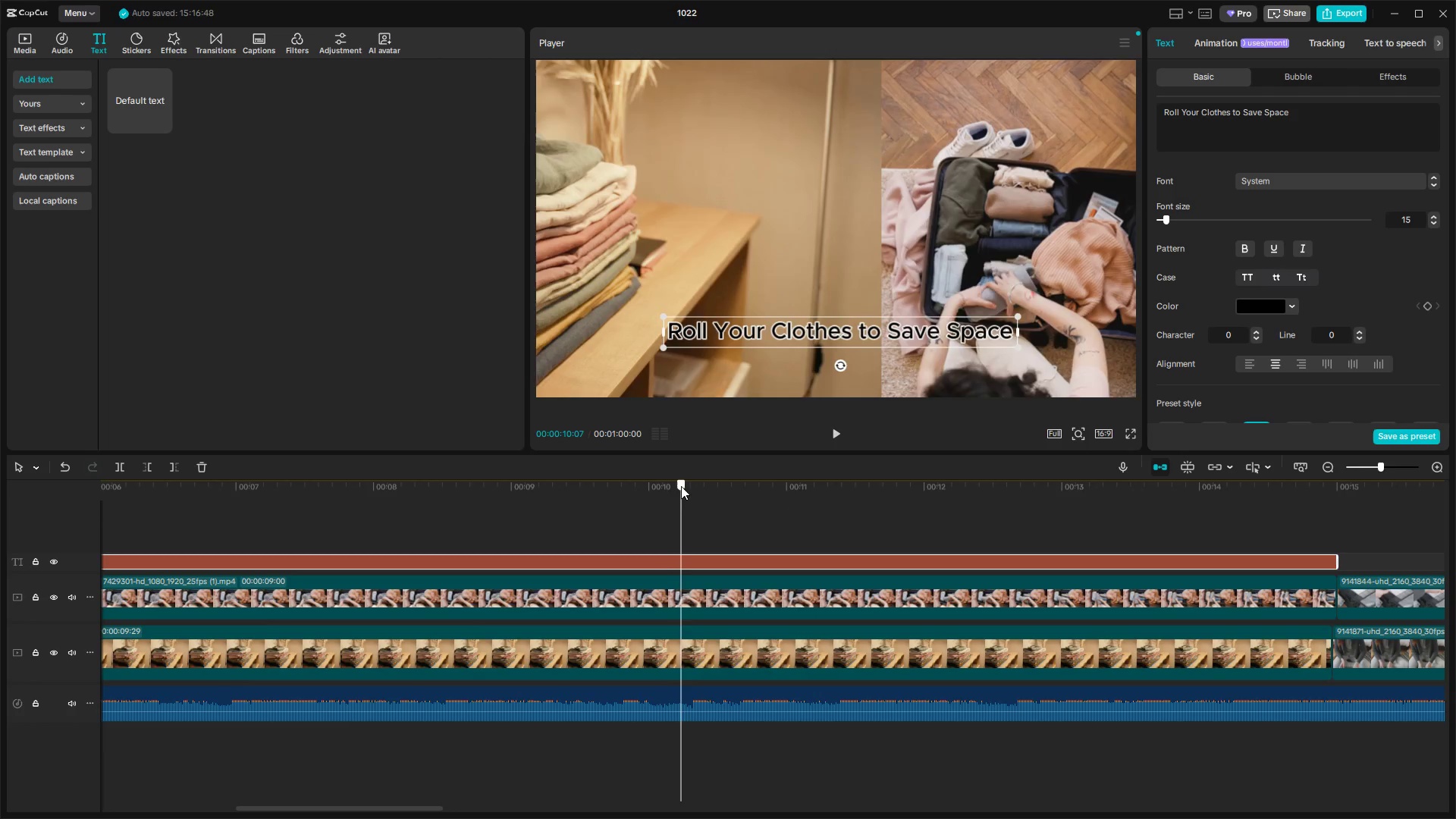 
key(Space)
 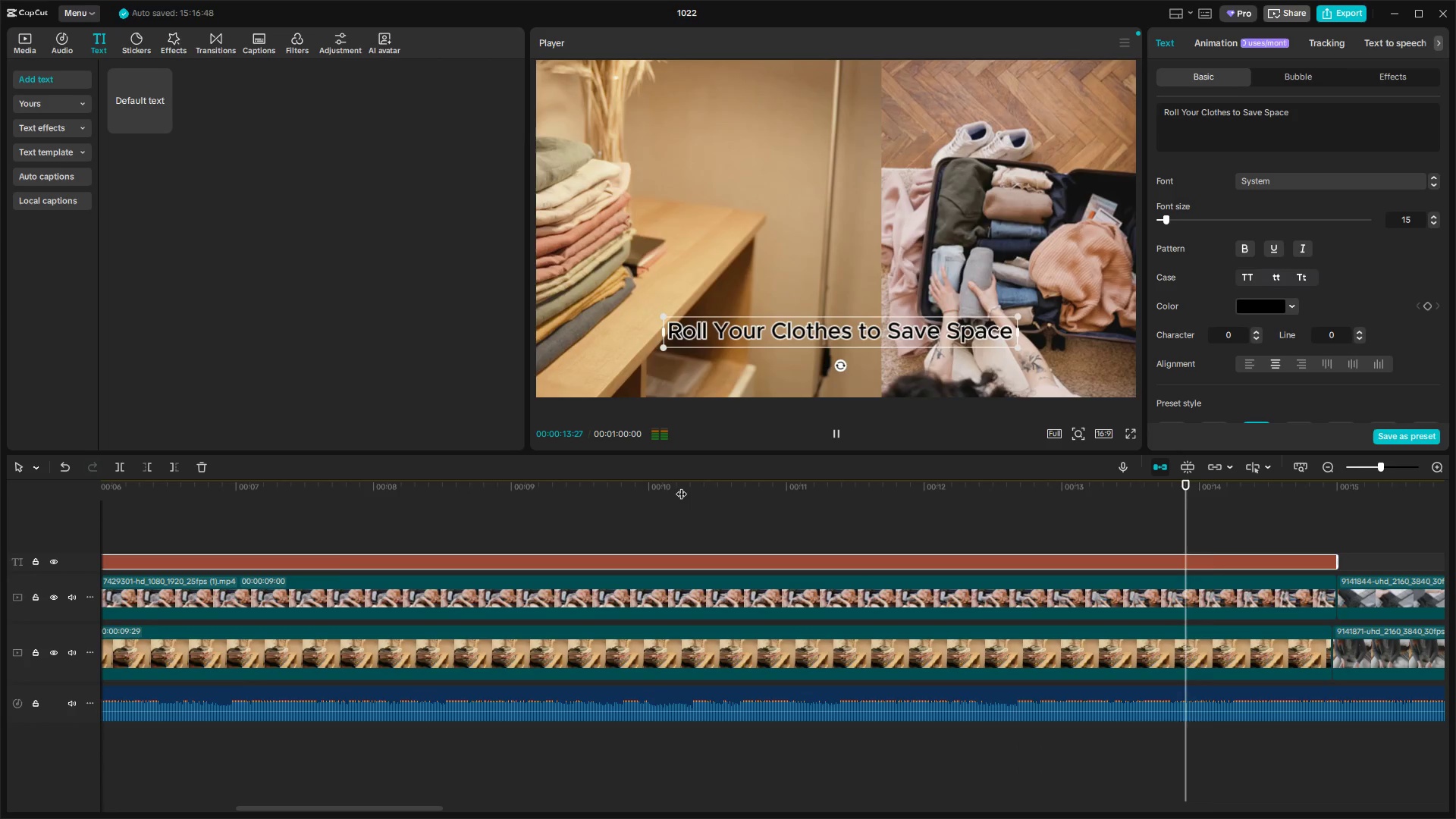 
wait(5.02)
 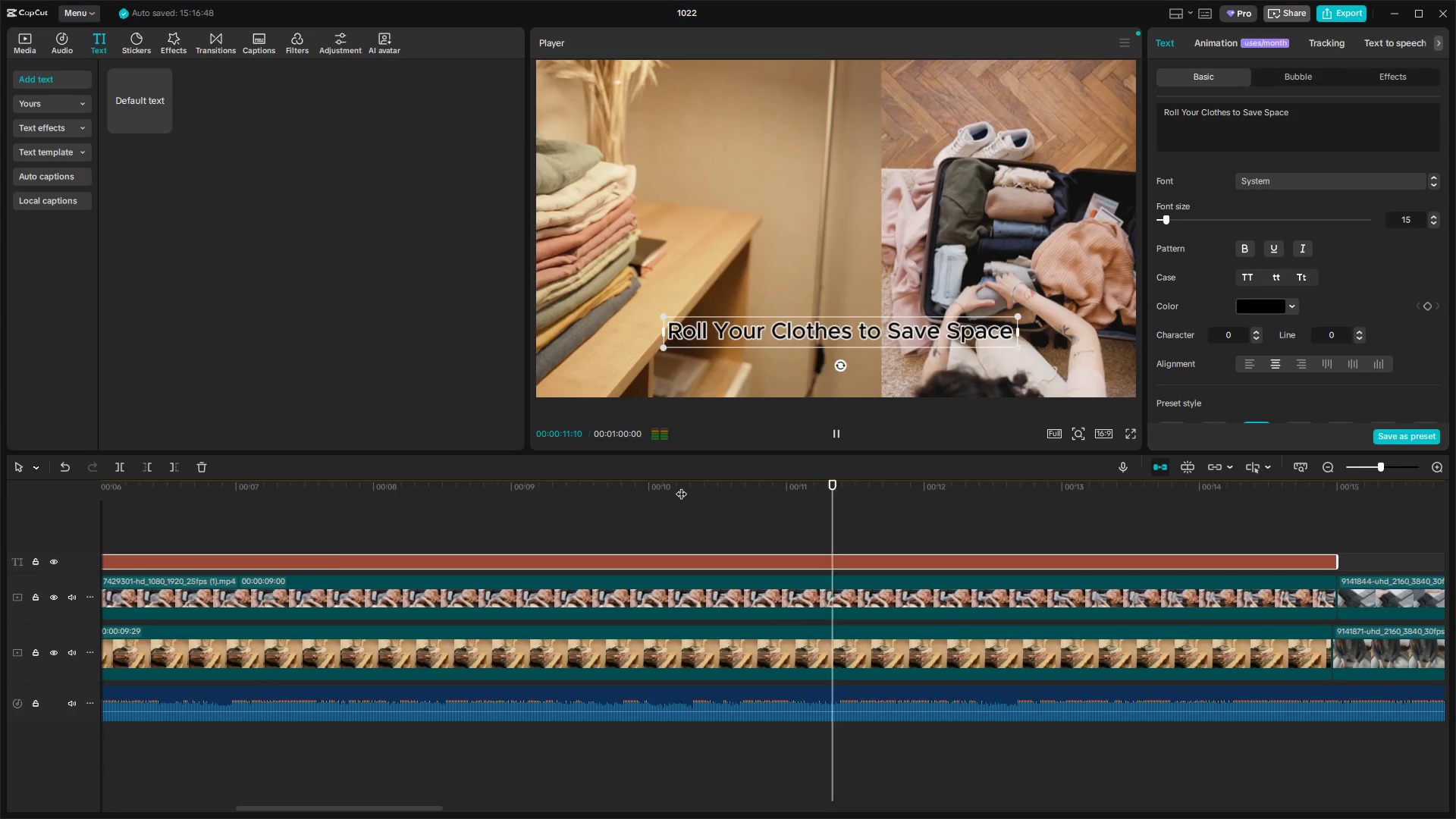 
key(Space)
 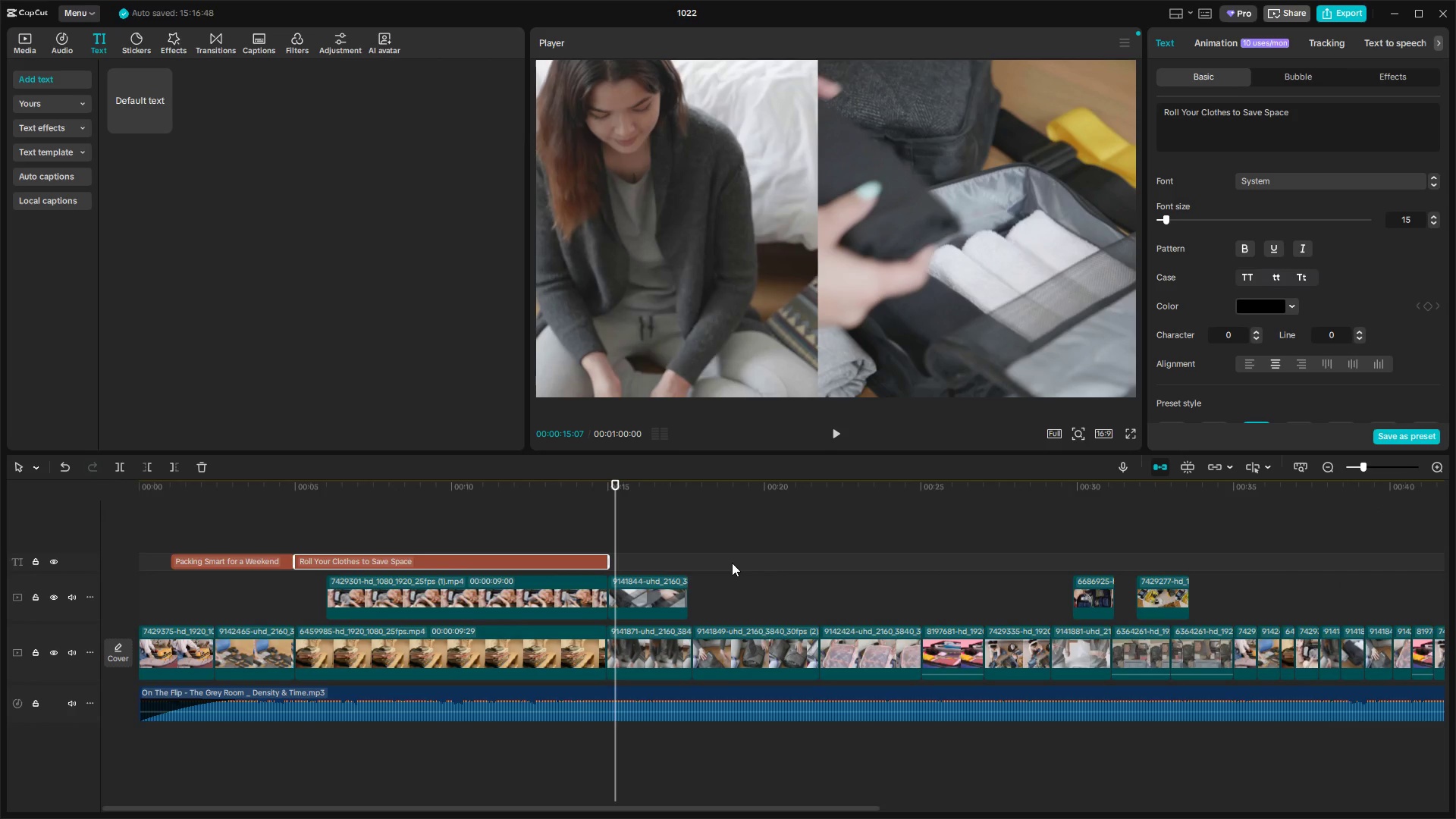 
wait(6.63)
 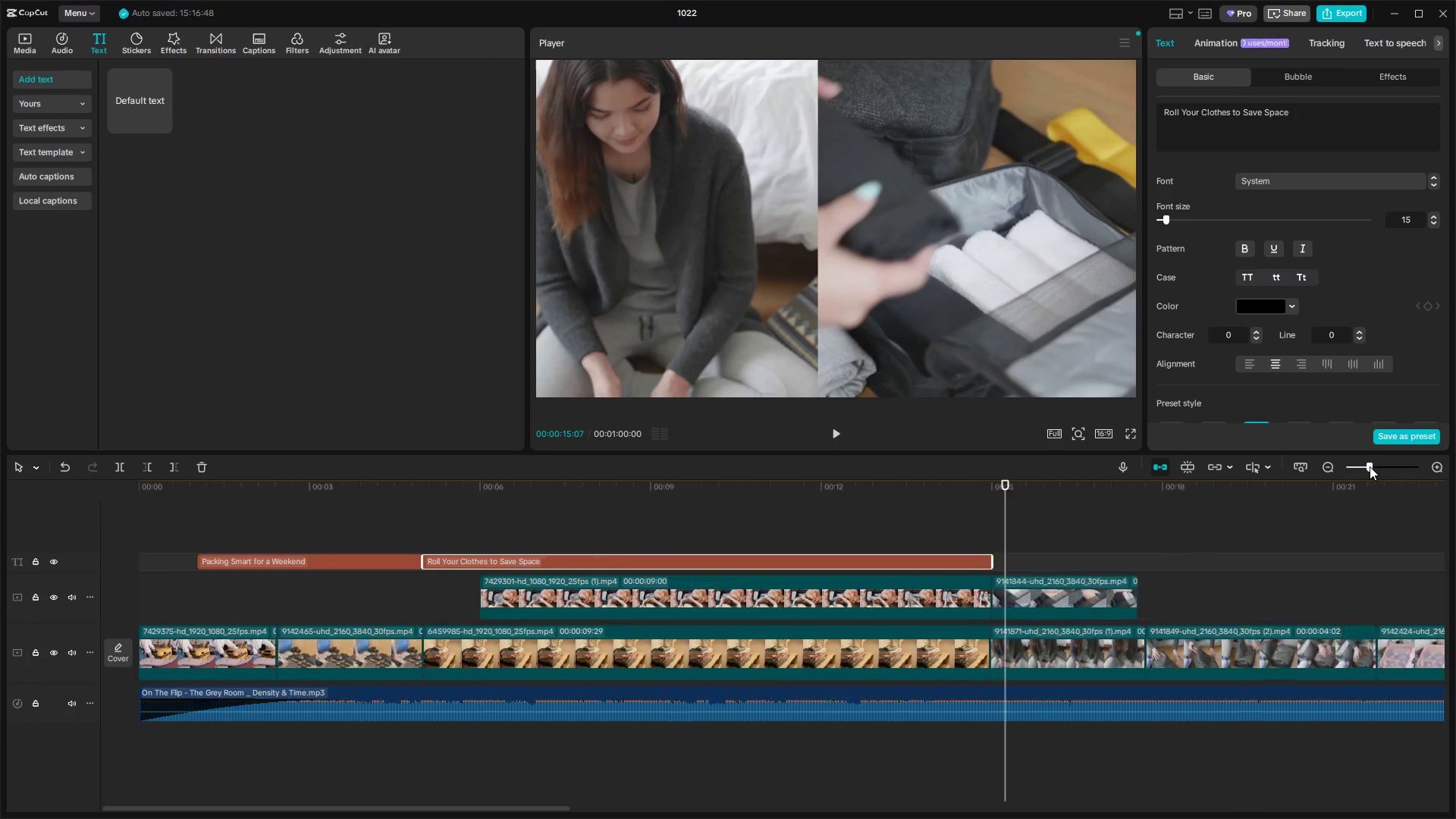 
hold_key(key=AltLeft, duration=1.5)
 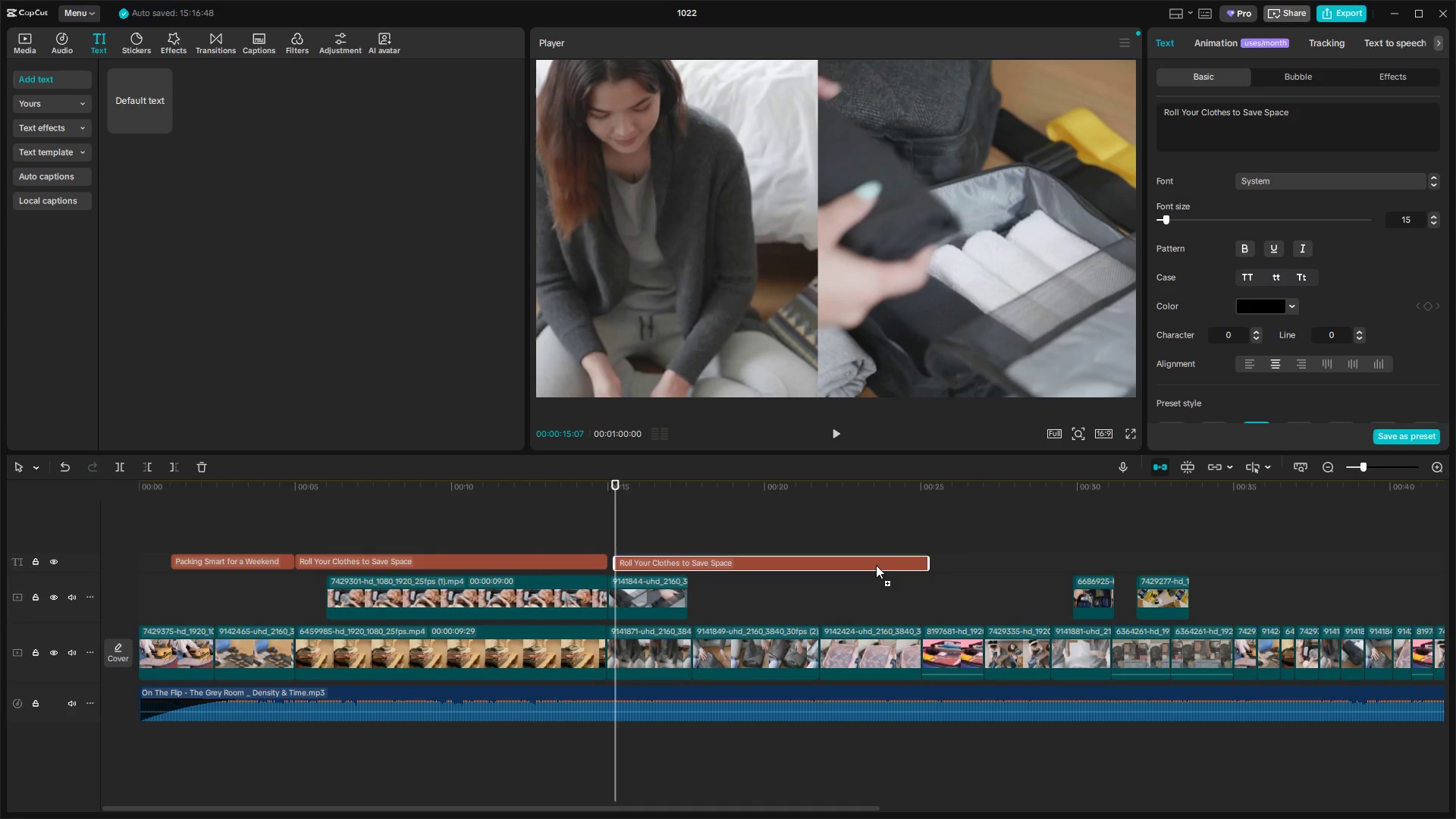 
hold_key(key=AltLeft, duration=0.59)
 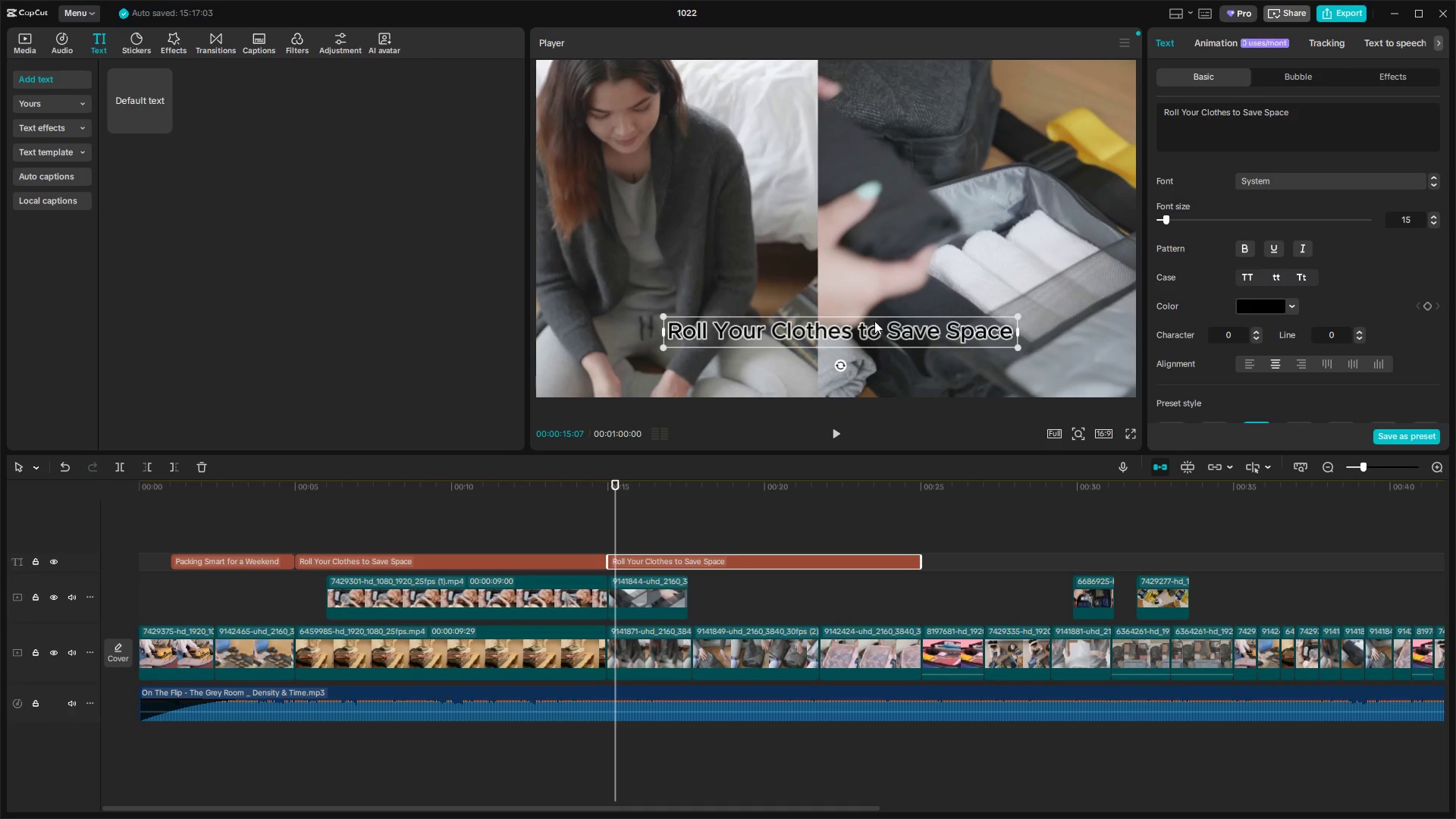 
double_click([876, 337])
 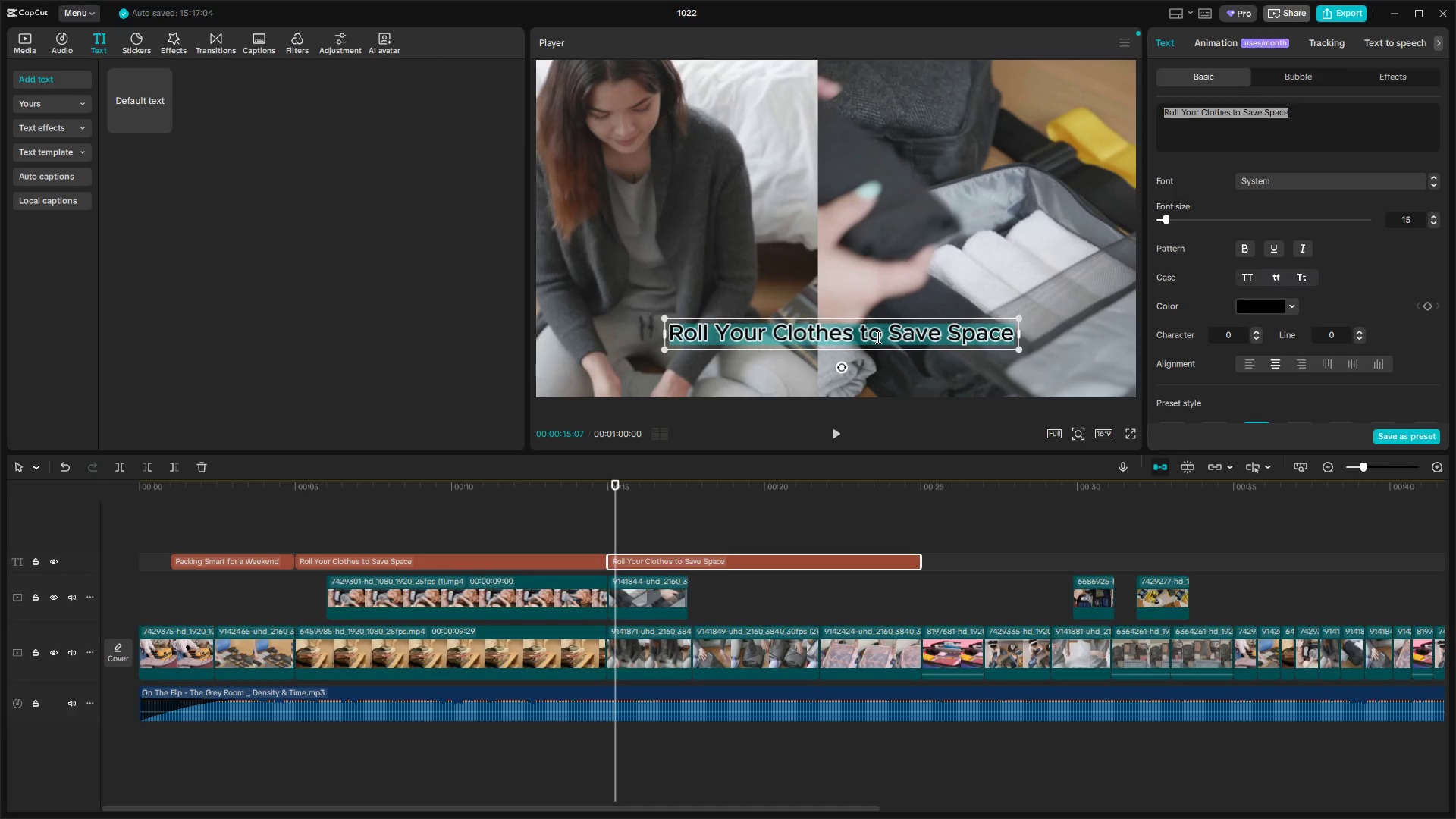 
hold_key(key=ShiftLeft, duration=0.32)
 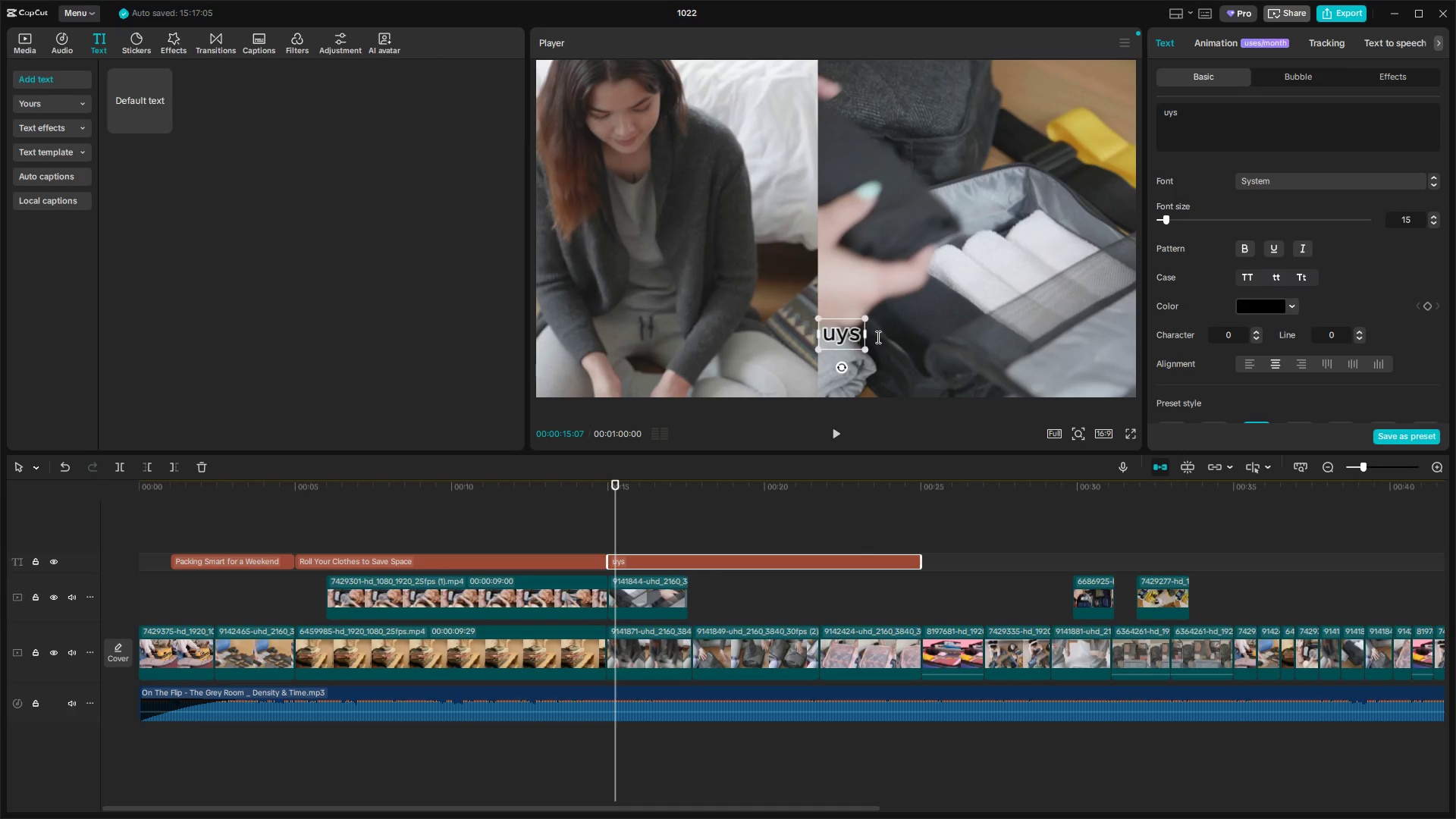 
type(uyse)
key(Backspace)
key(Backspace)
key(Backspace)
key(Backspace)
type(Use Packing Cubes for Easy)
 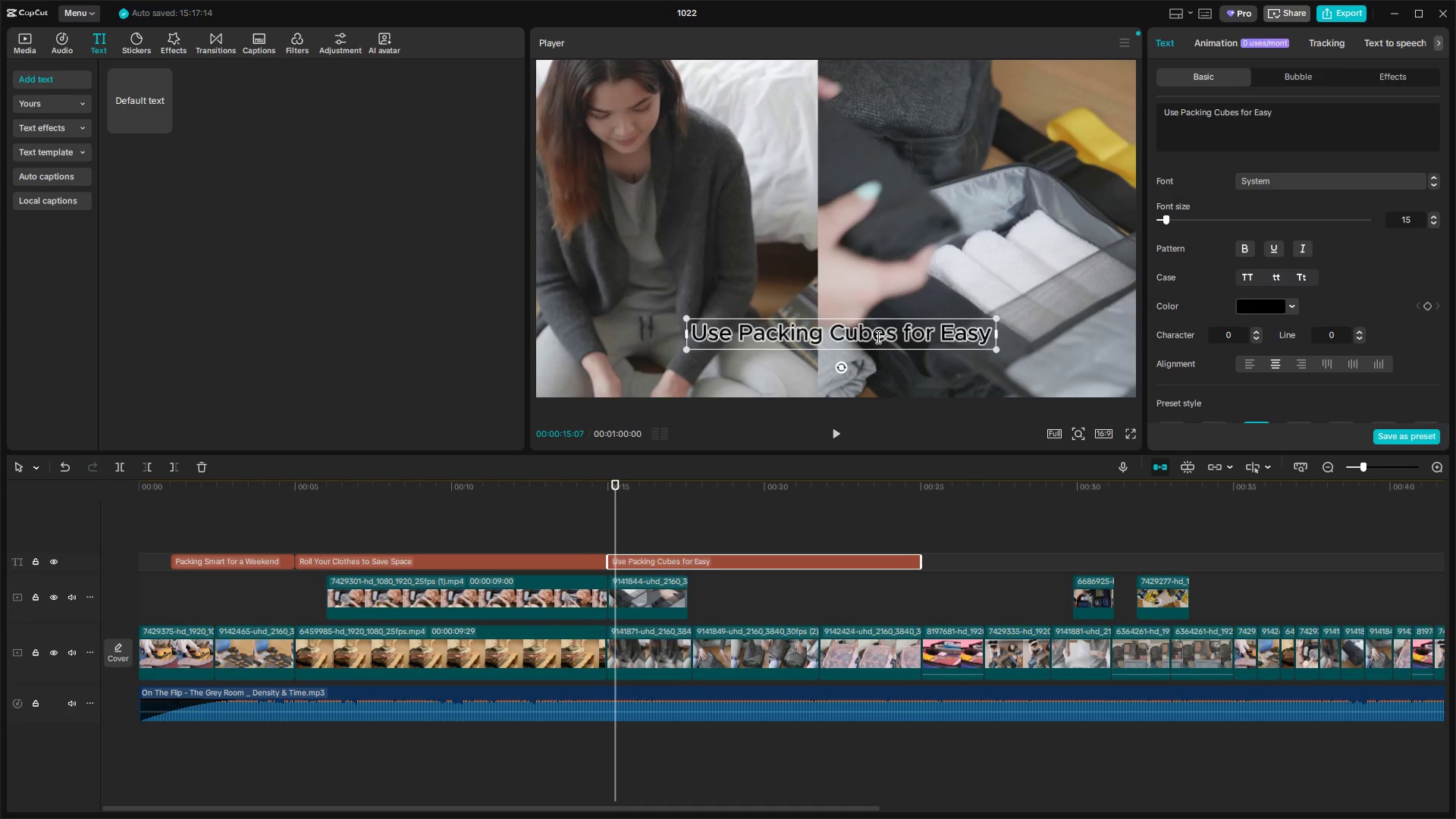 
key(Enter)
 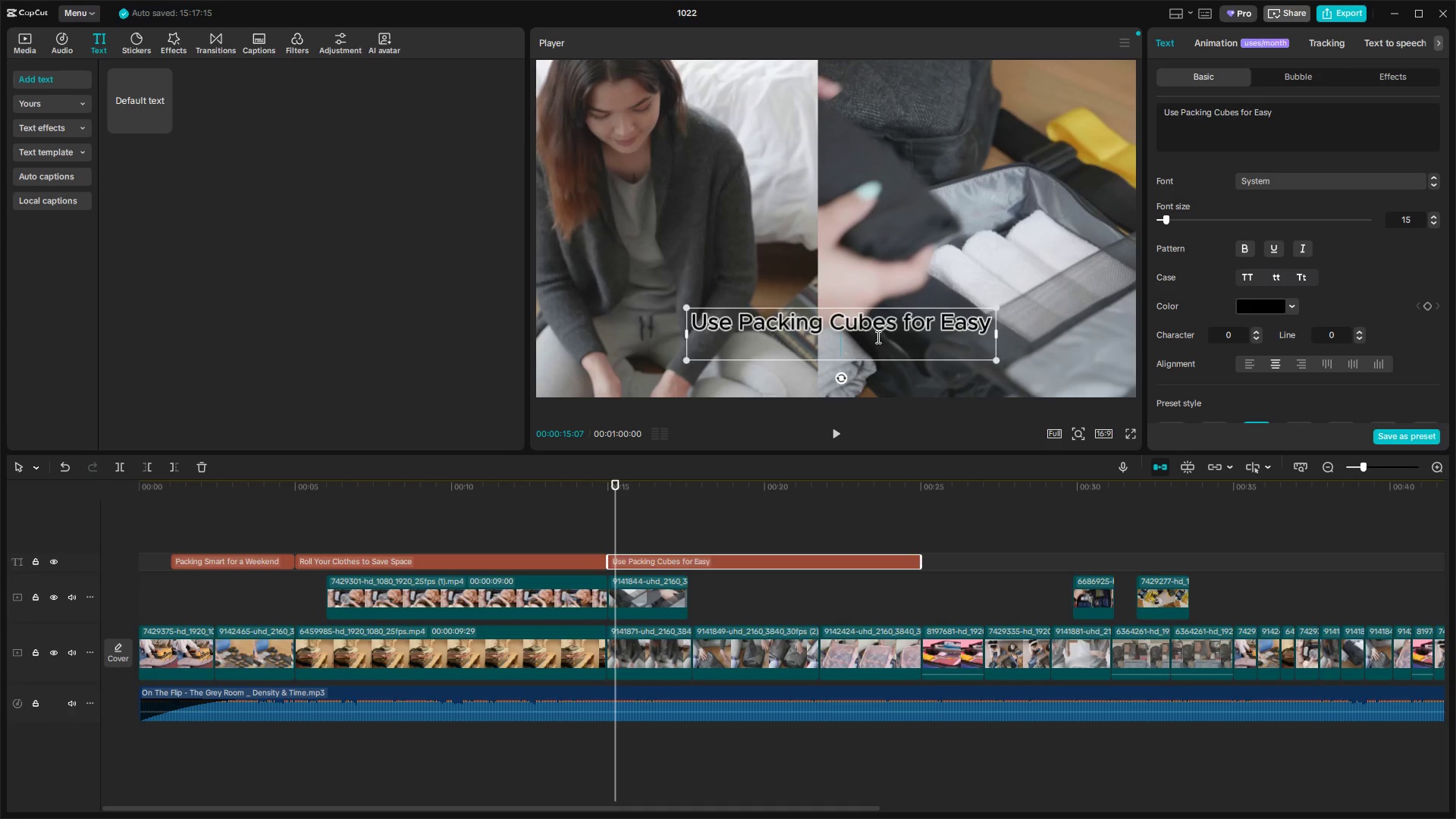 
type(Organizi)
key(Backspace)
key(Backspace)
key(Backspace)
type(a)
key(Backspace)
type(izatiio)
key(Backspace)
key(Backspace)
type(onm)
key(Backspace)
 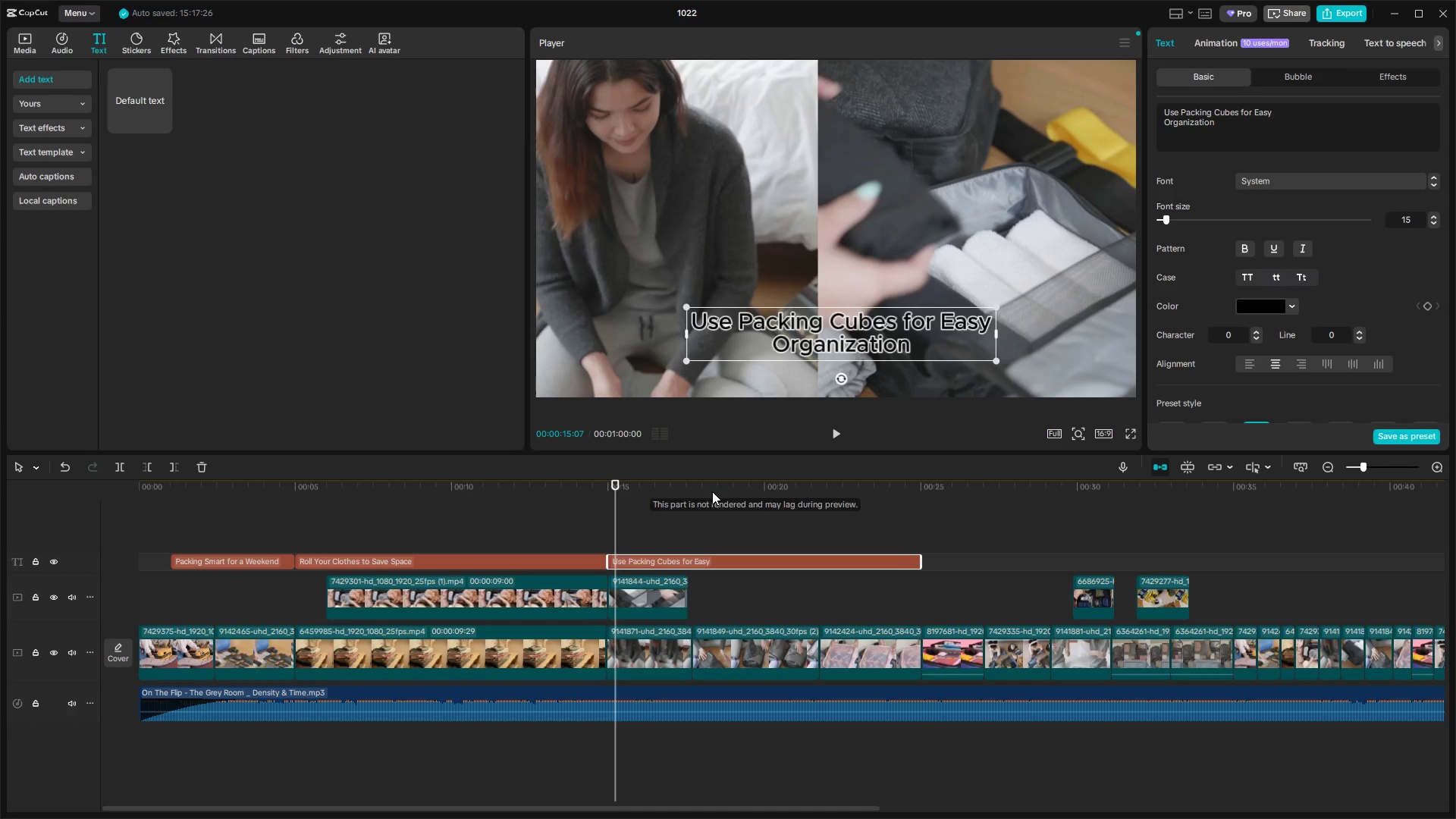 
left_click([544, 495])
 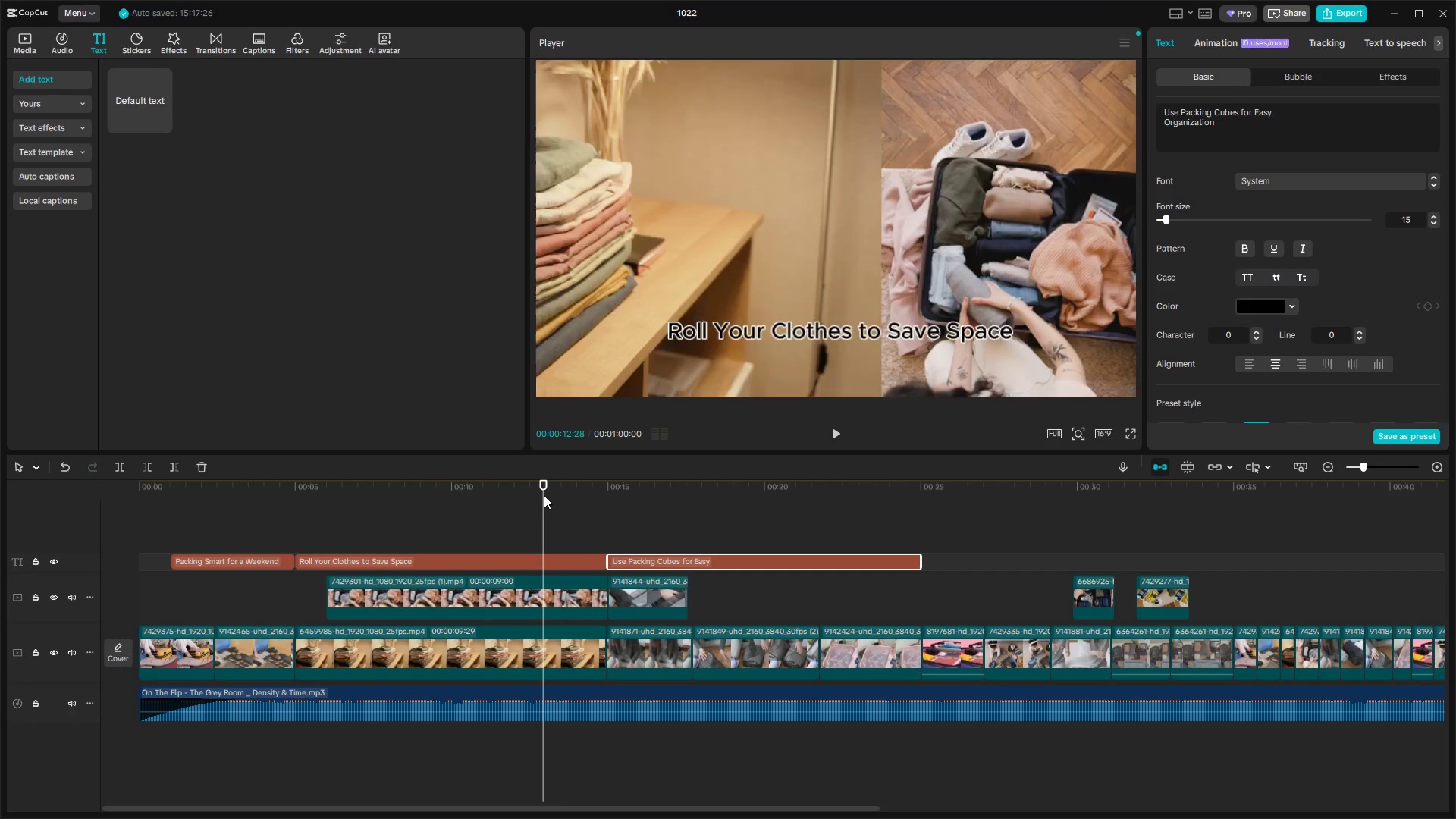 
key(Space)
 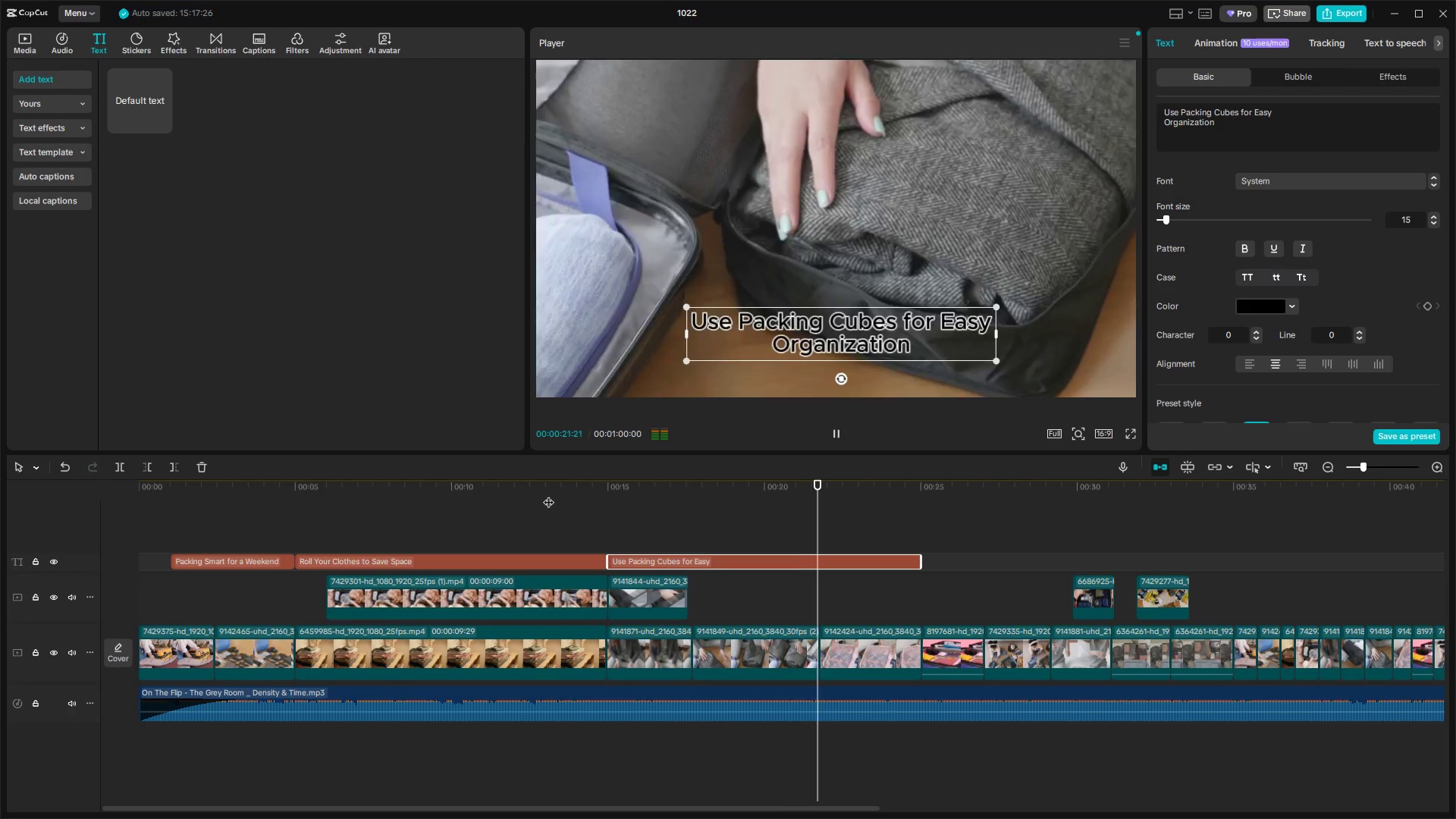 
wait(13.84)
 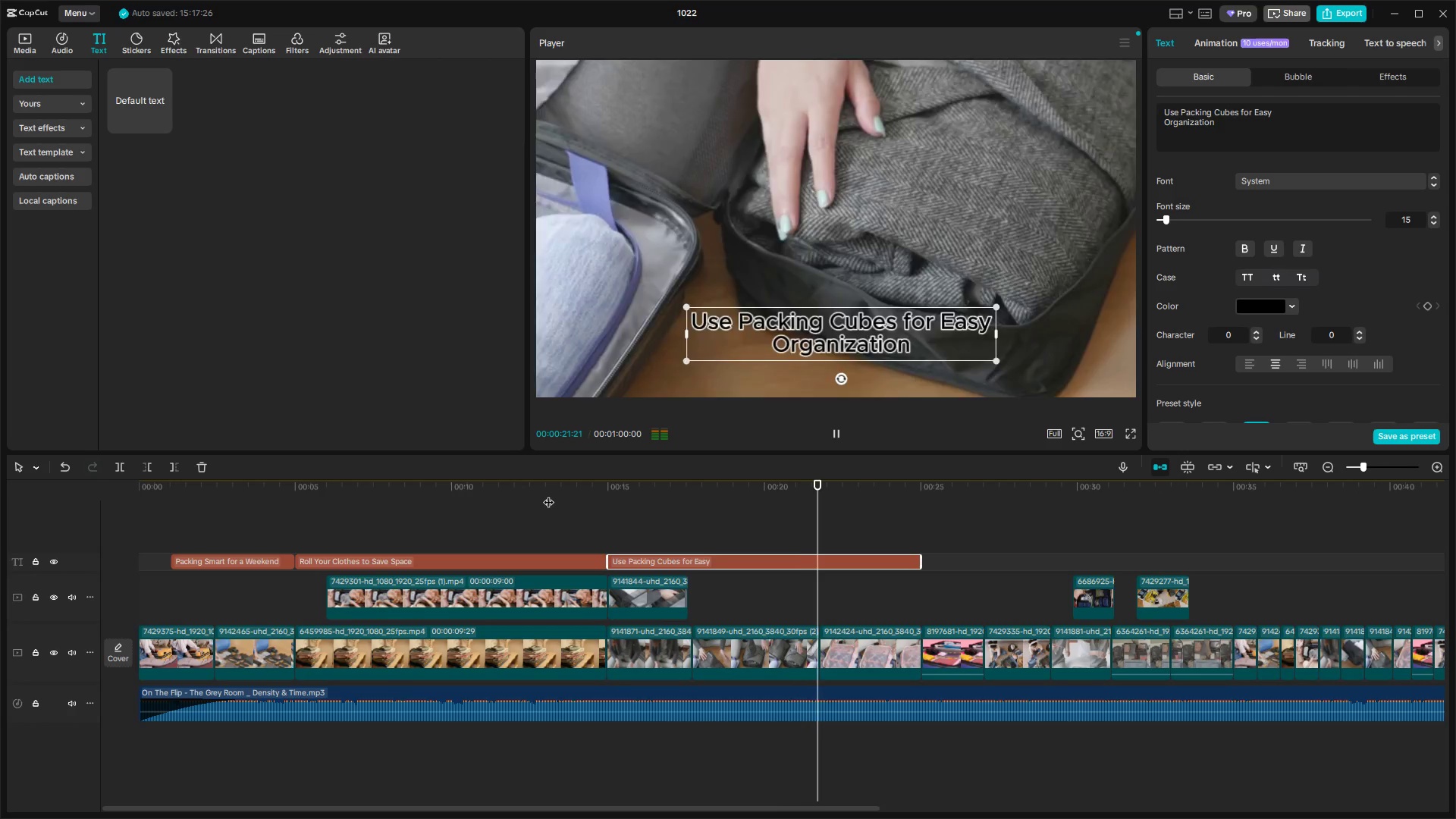 
key(Space)
 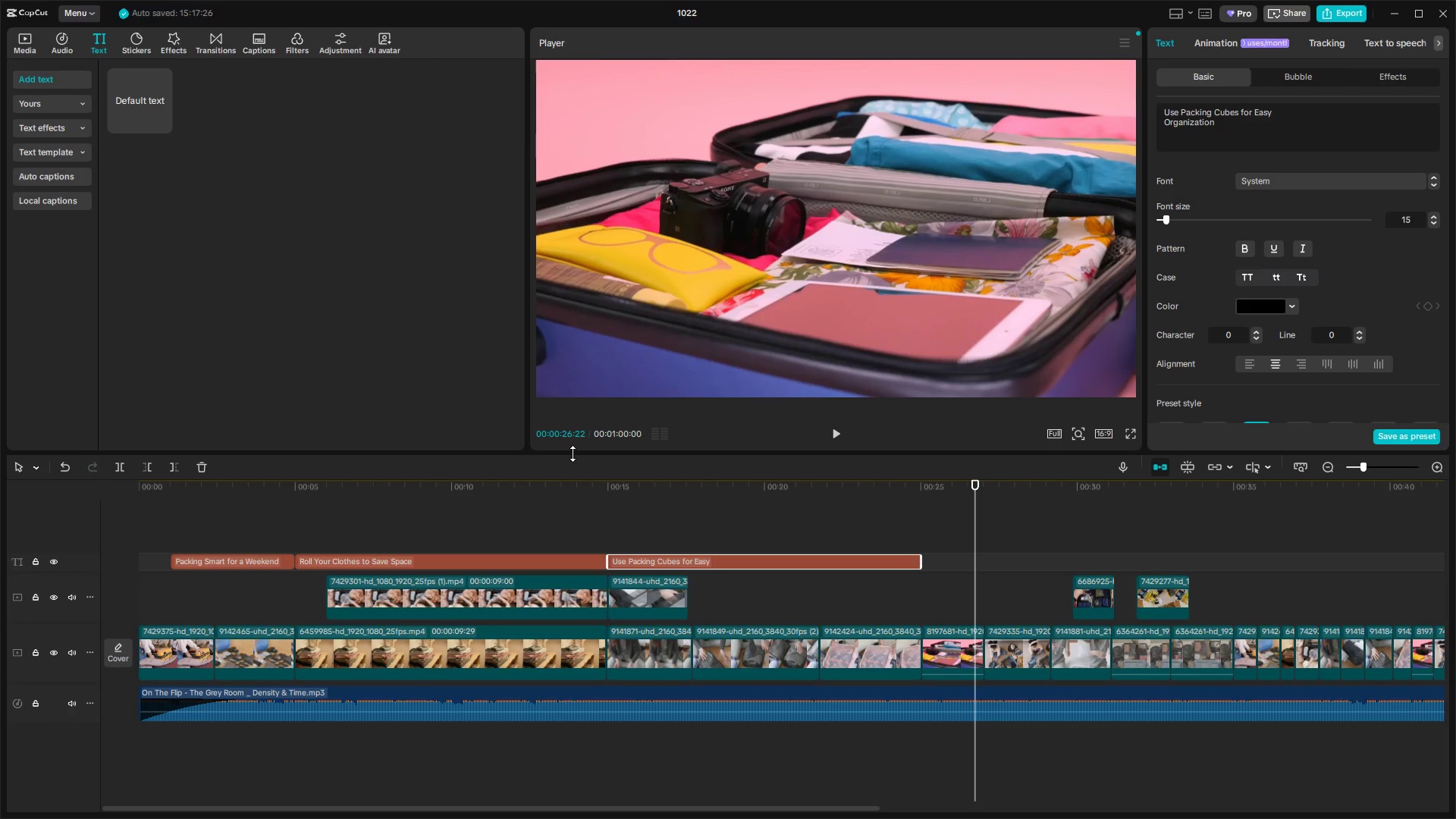 
wait(5.54)
 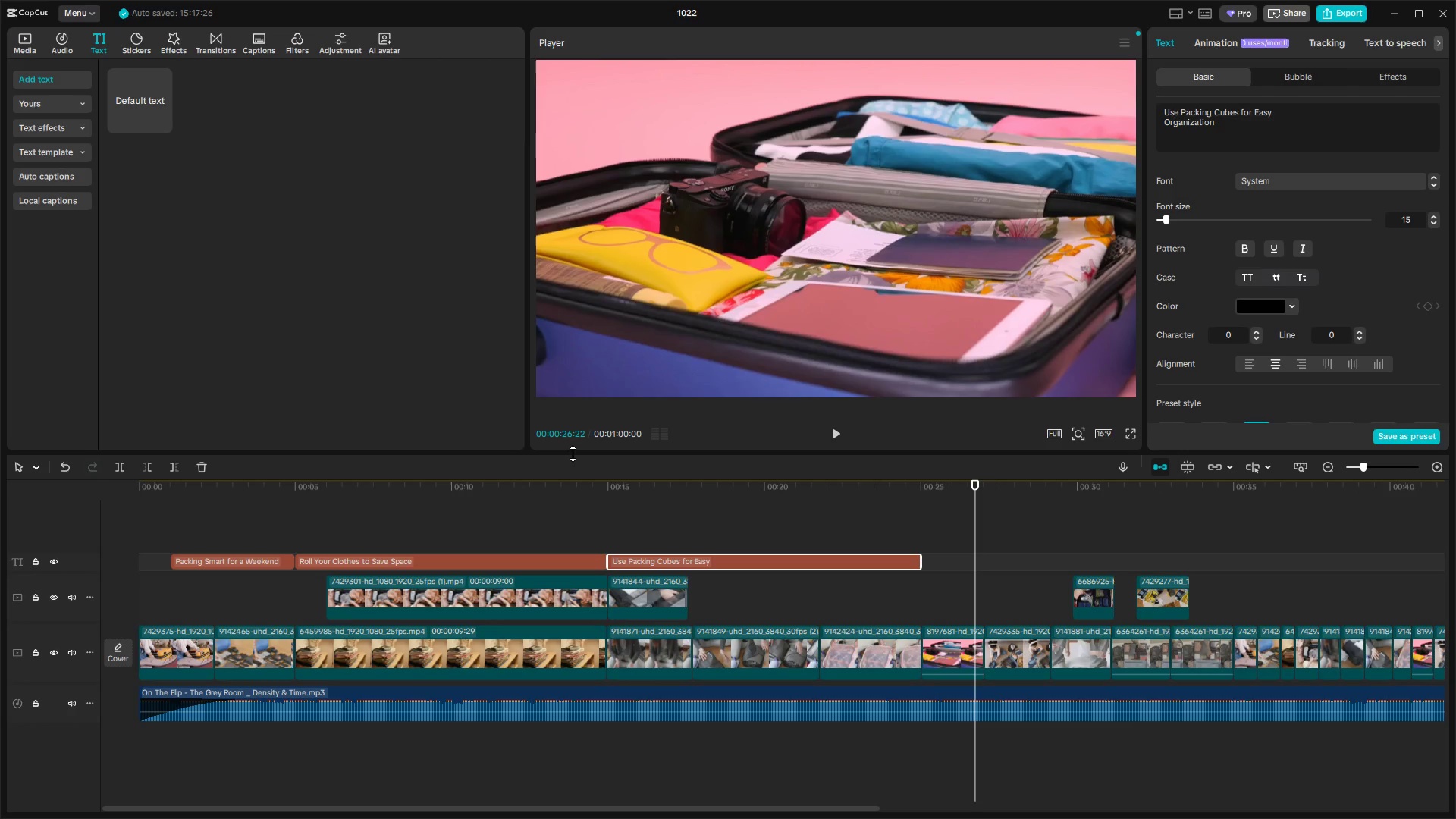 
hold_key(key=AltLeft, duration=1.52)
 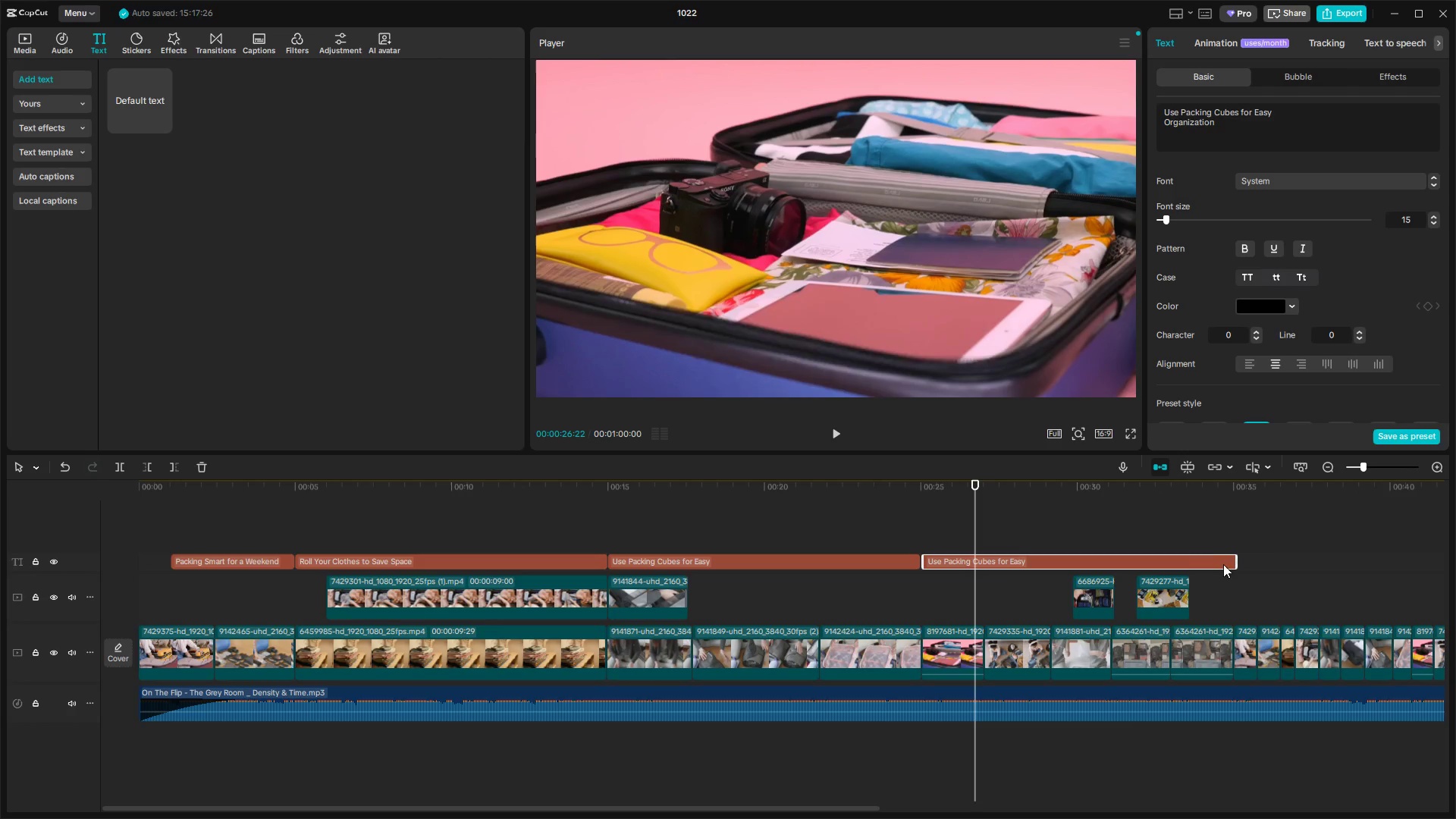 
hold_key(key=AltLeft, duration=0.54)
 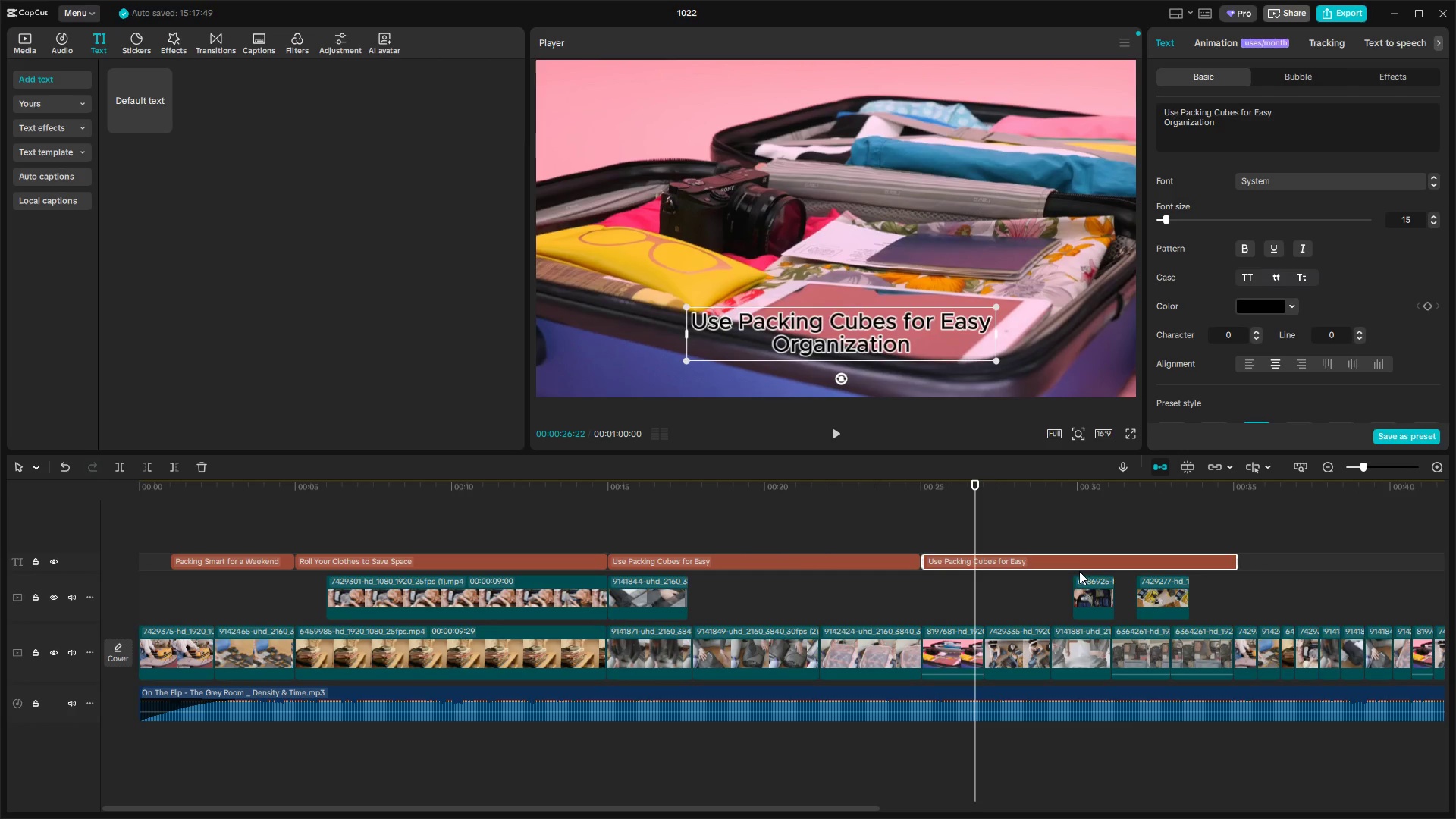 
hold_key(key=AltLeft, duration=1.5)
 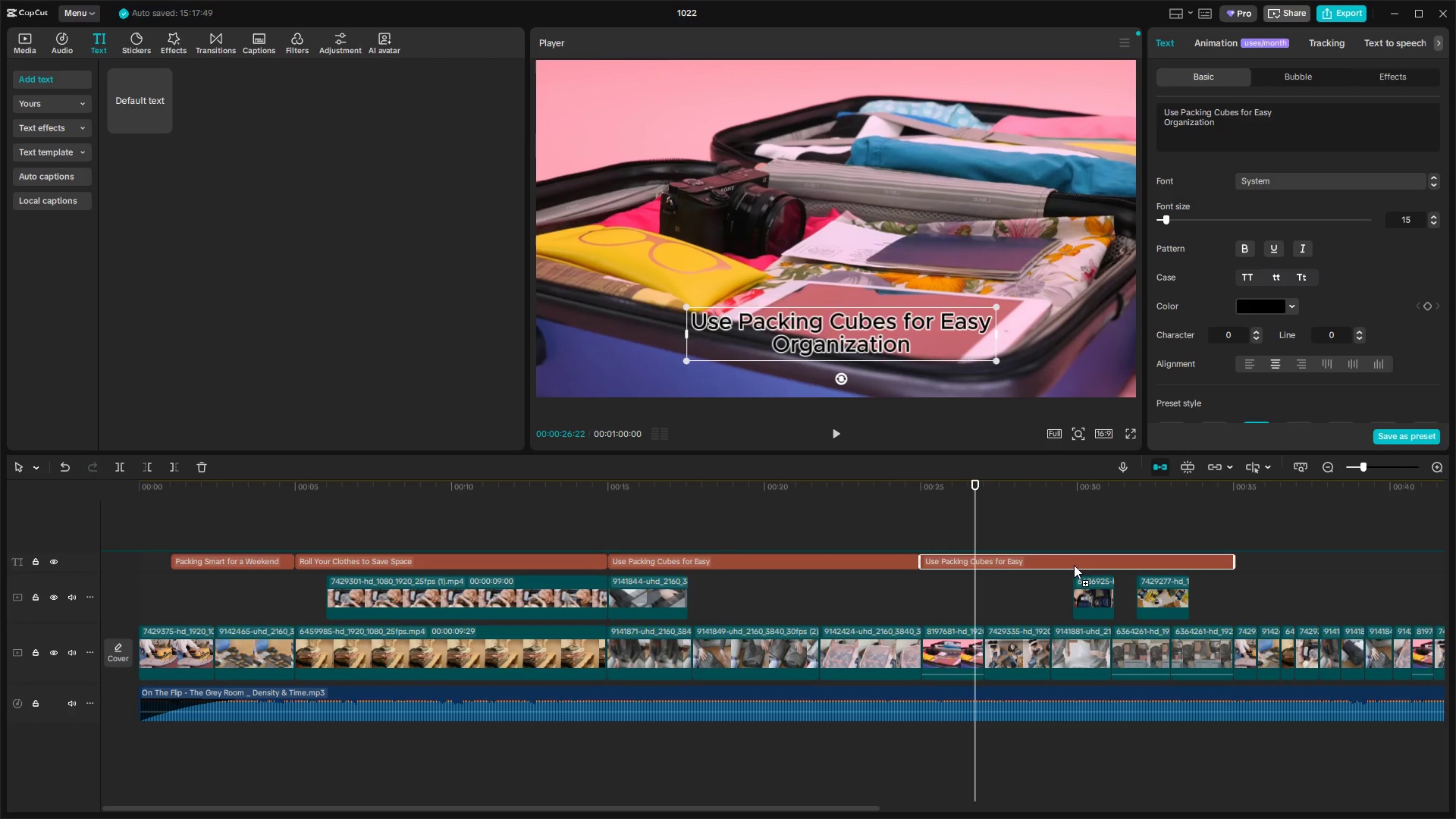 
hold_key(key=AltLeft, duration=1.51)
 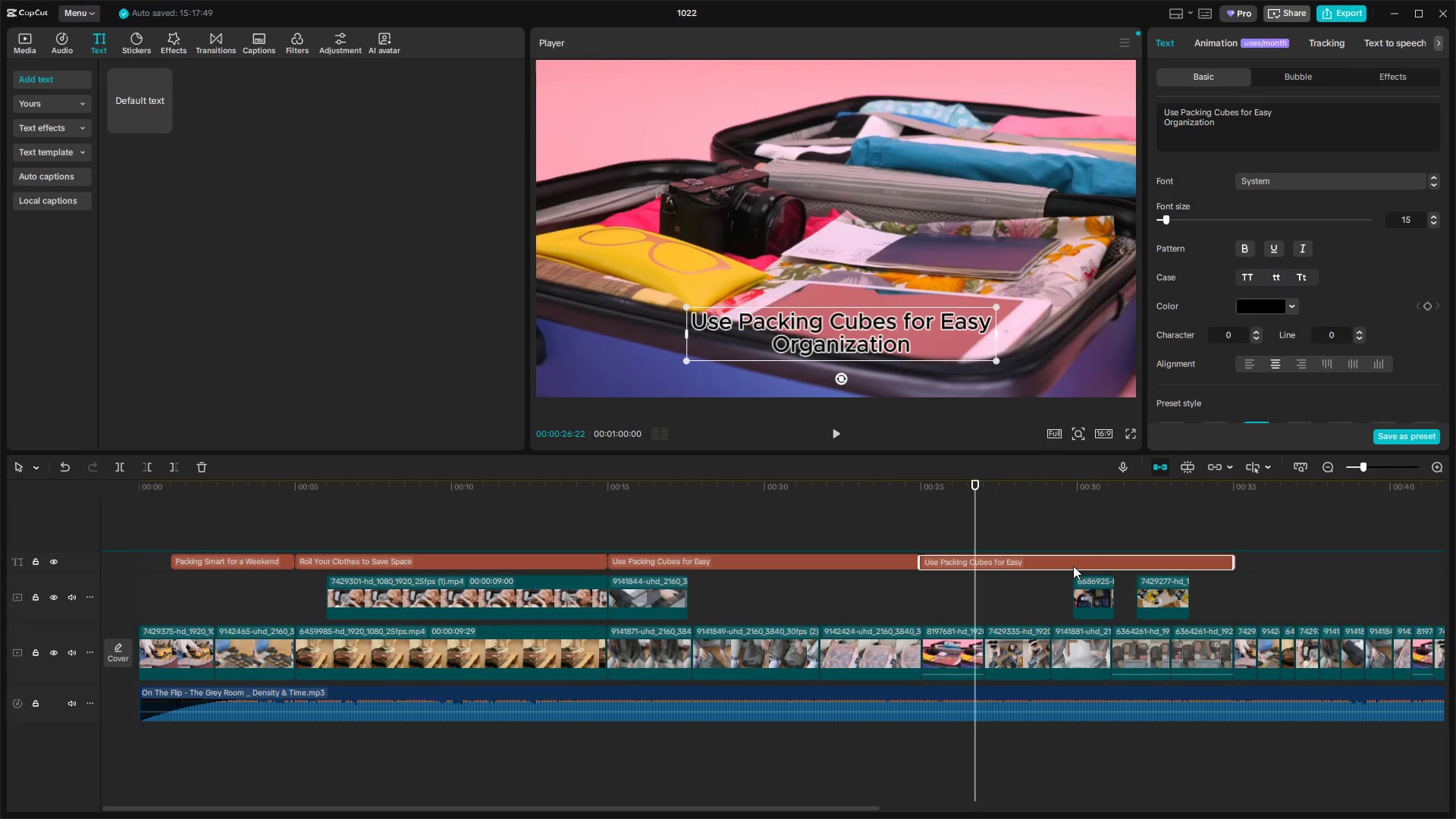 
hold_key(key=AltLeft, duration=0.45)
 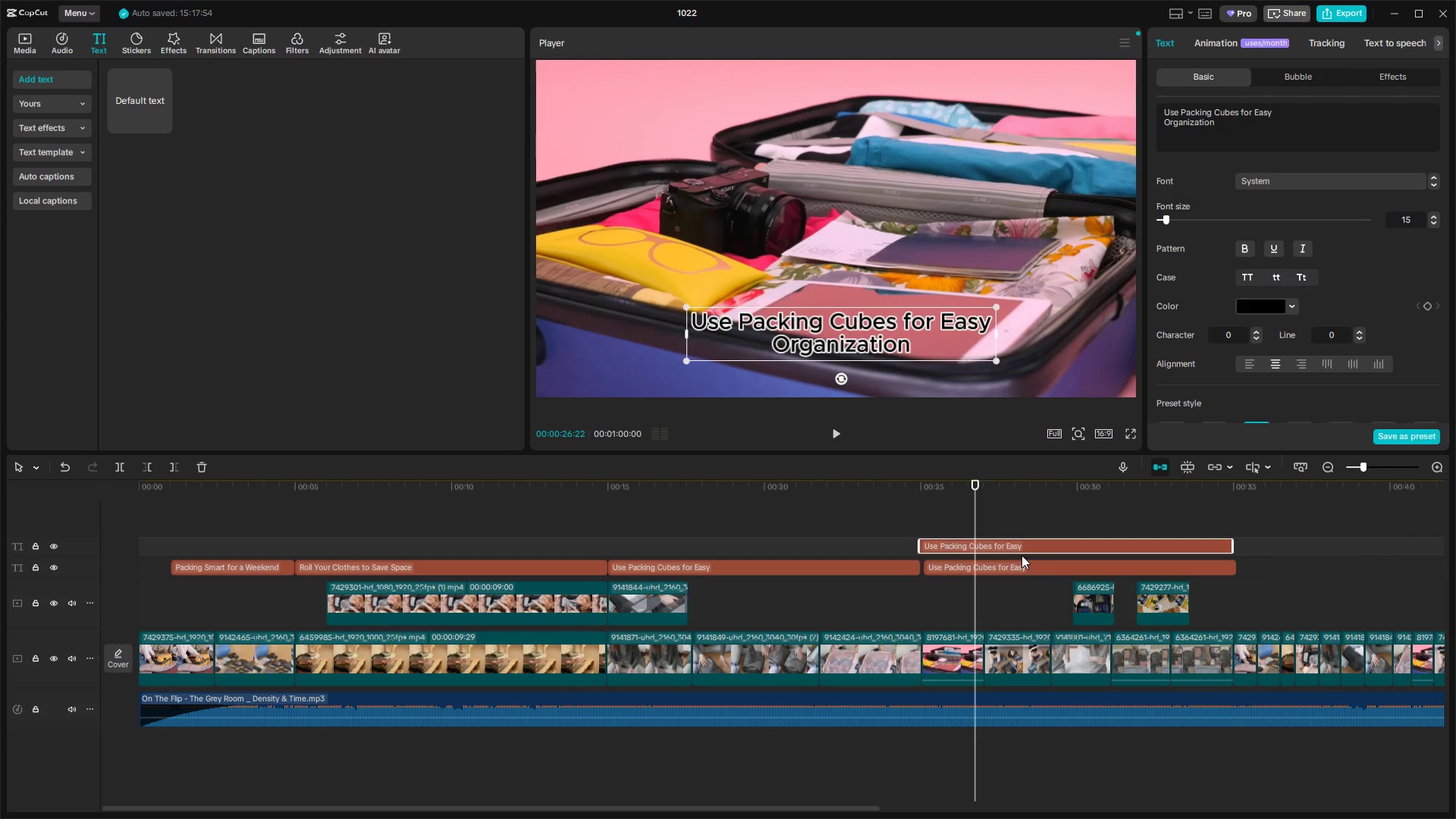 
key(Control+Z)
 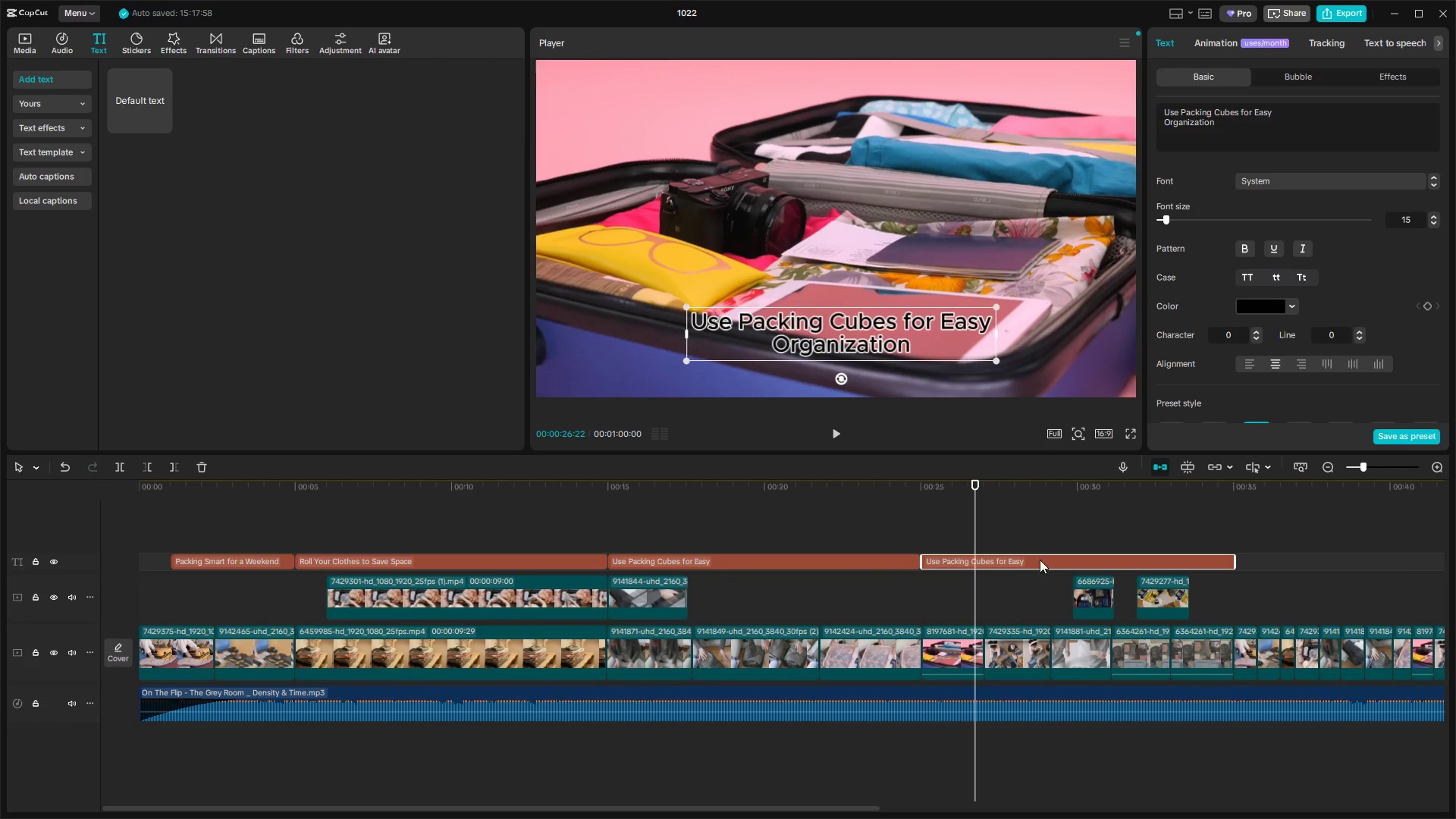 
wait(5.16)
 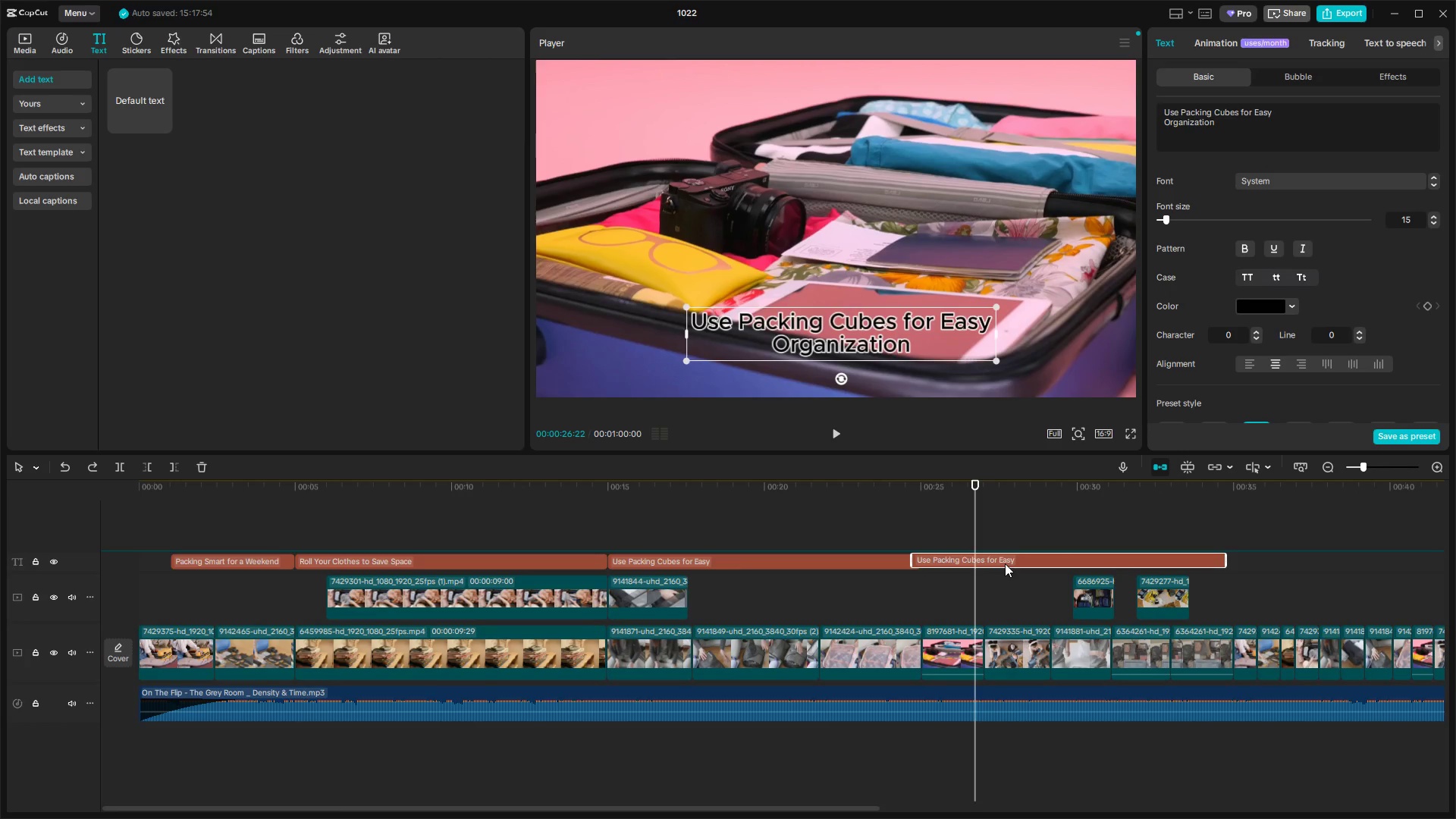 
left_click([889, 303])
 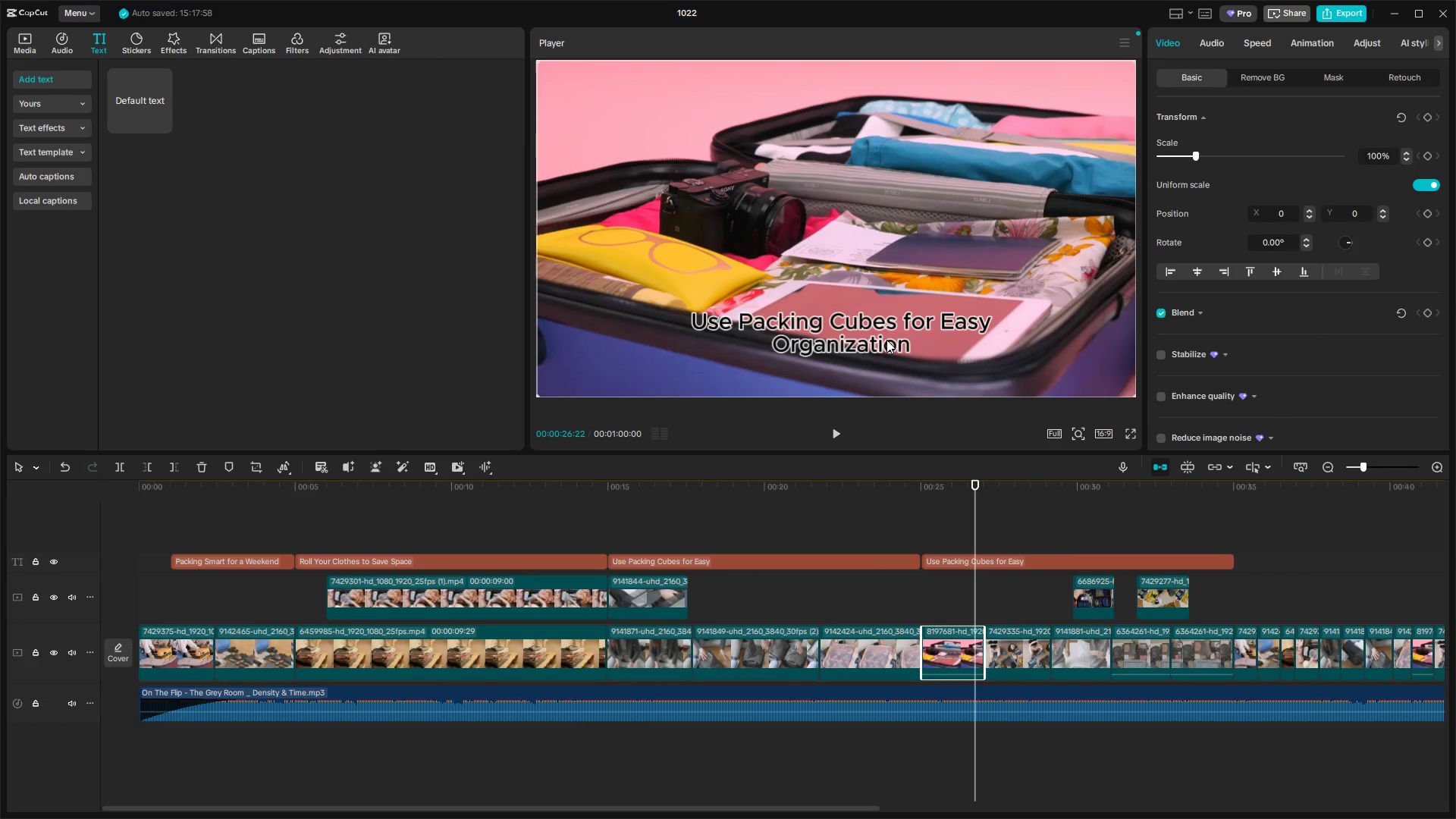 
double_click([886, 340])
 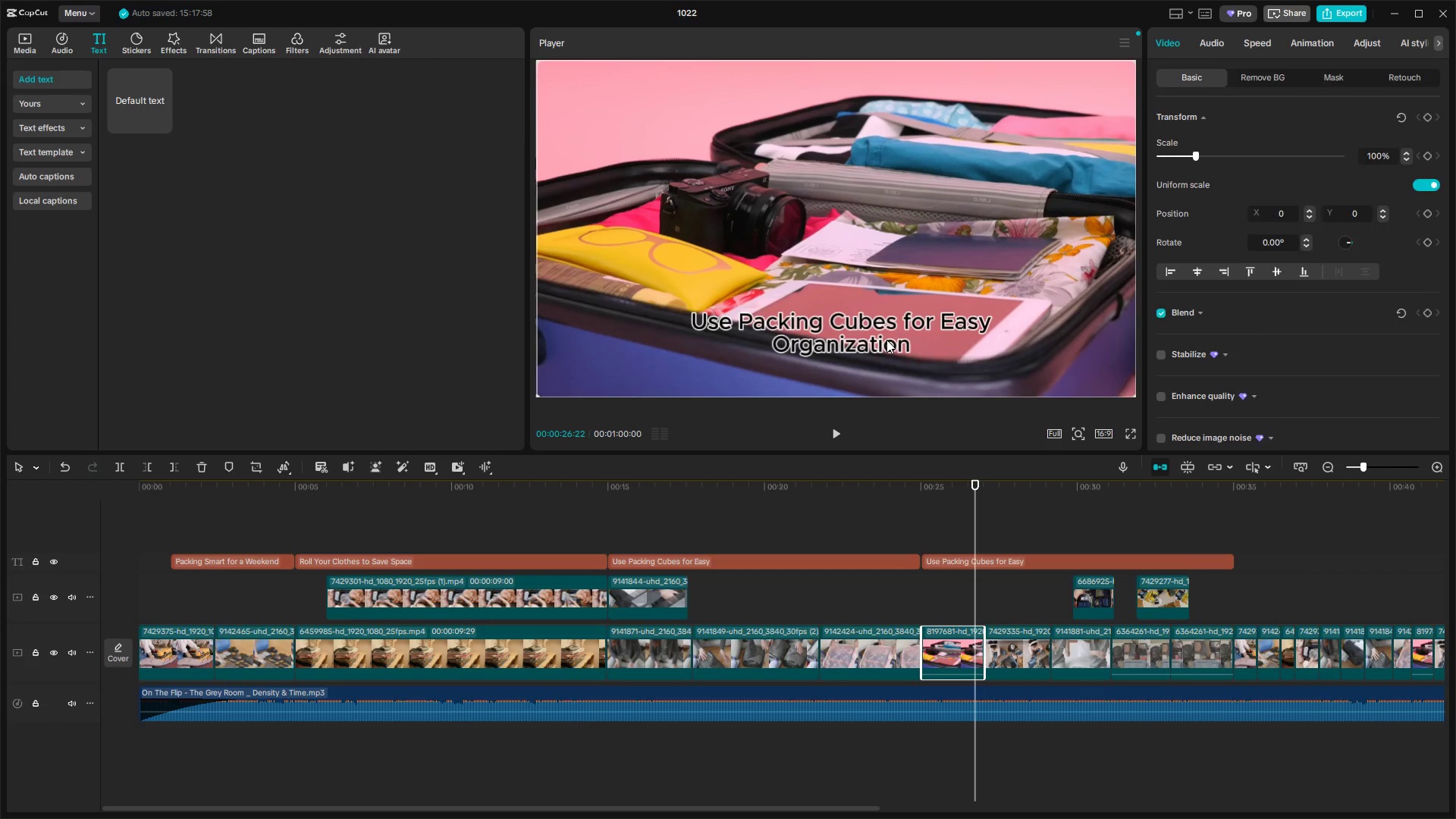 
triple_click([886, 340])
 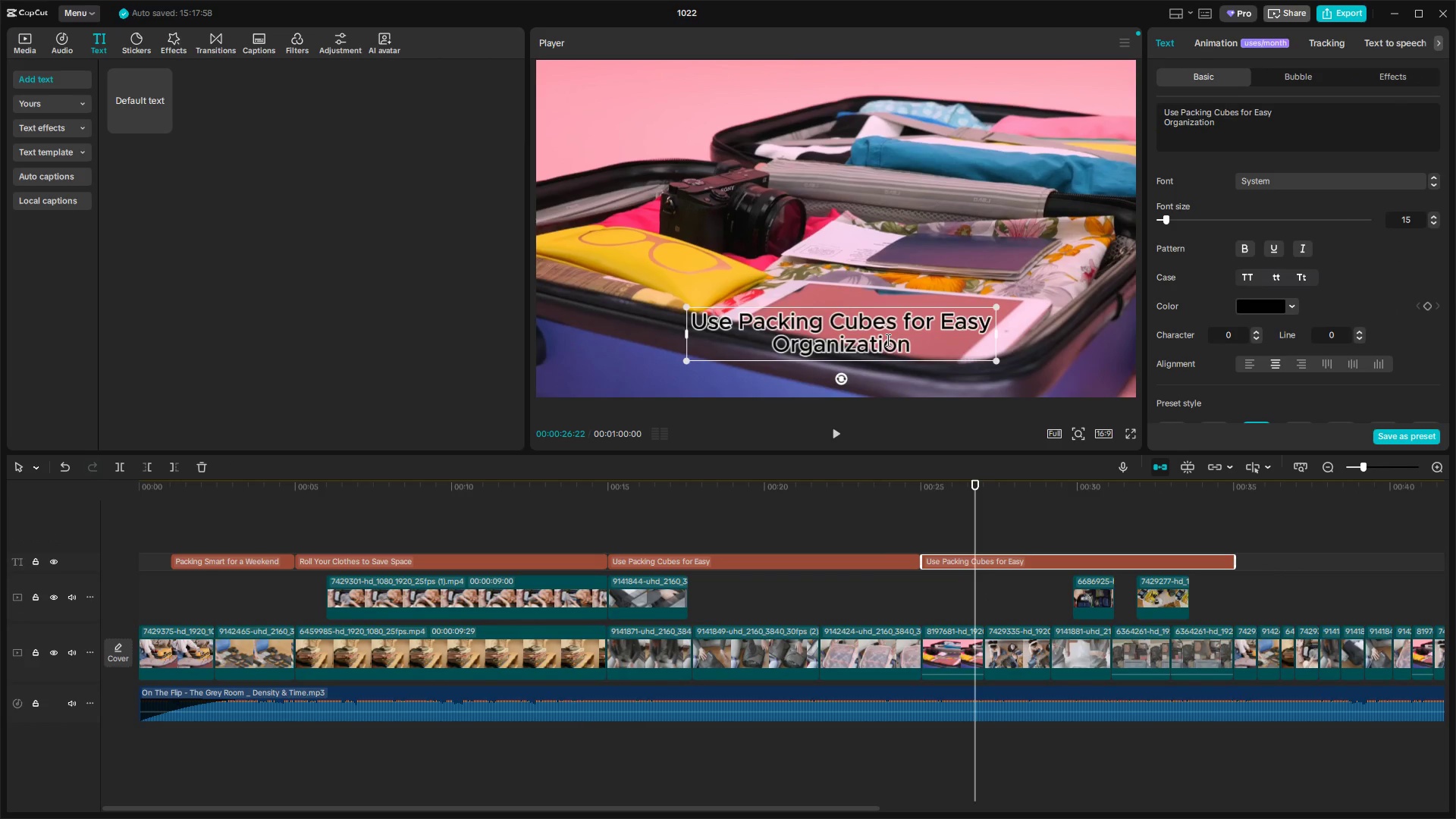 
double_click([886, 340])
 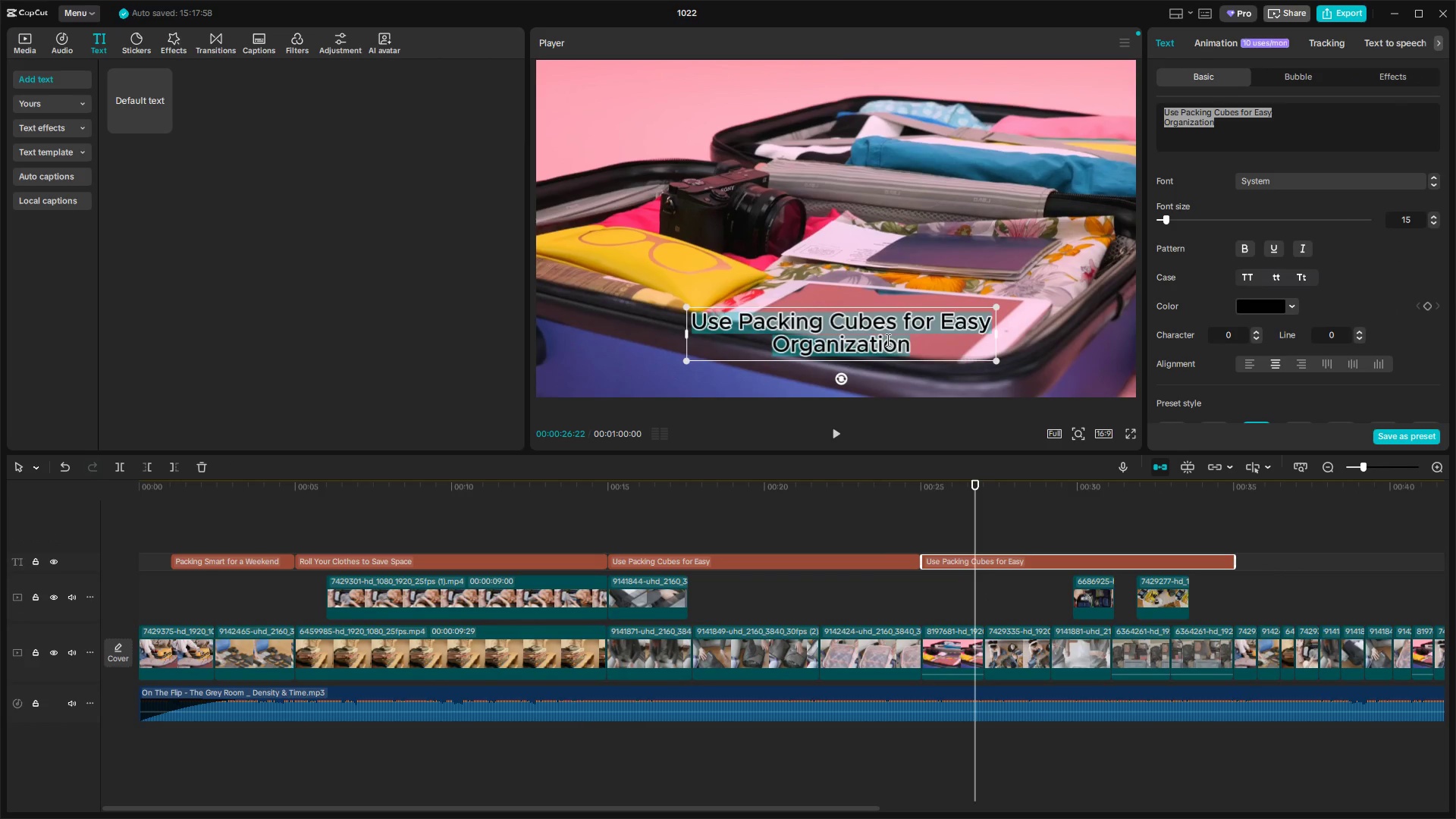 
type(Ue)
key(Backspace)
key(Backspace)
key(Backspace)
type(use)
key(Backspace)
key(Backspace)
key(Backspace)
type(Use)
key(Backspace)
key(Backspace)
key(Backspace)
key(Backspace)
type(Choose Multi-Use Items)
 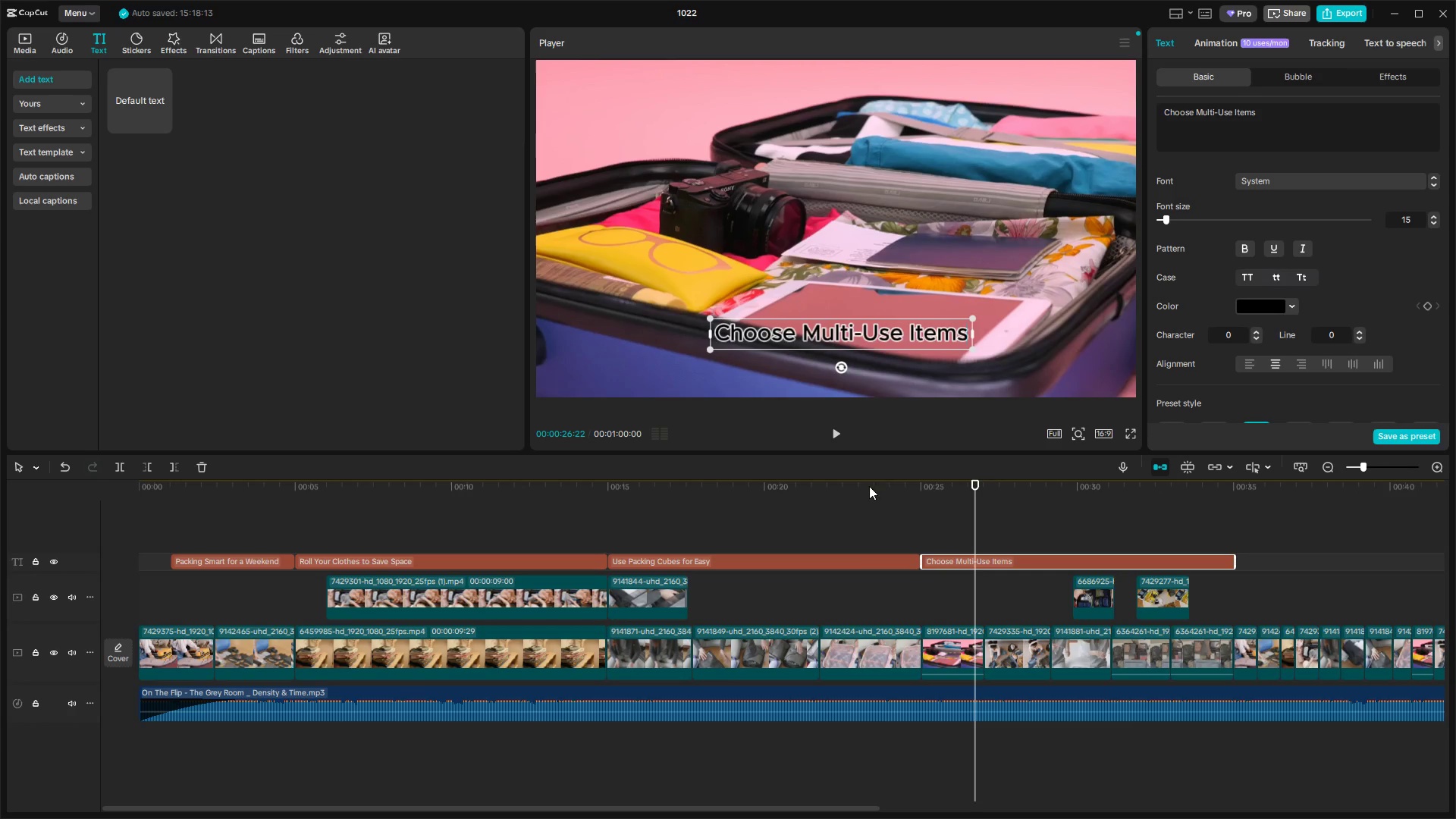 
left_click([848, 496])
 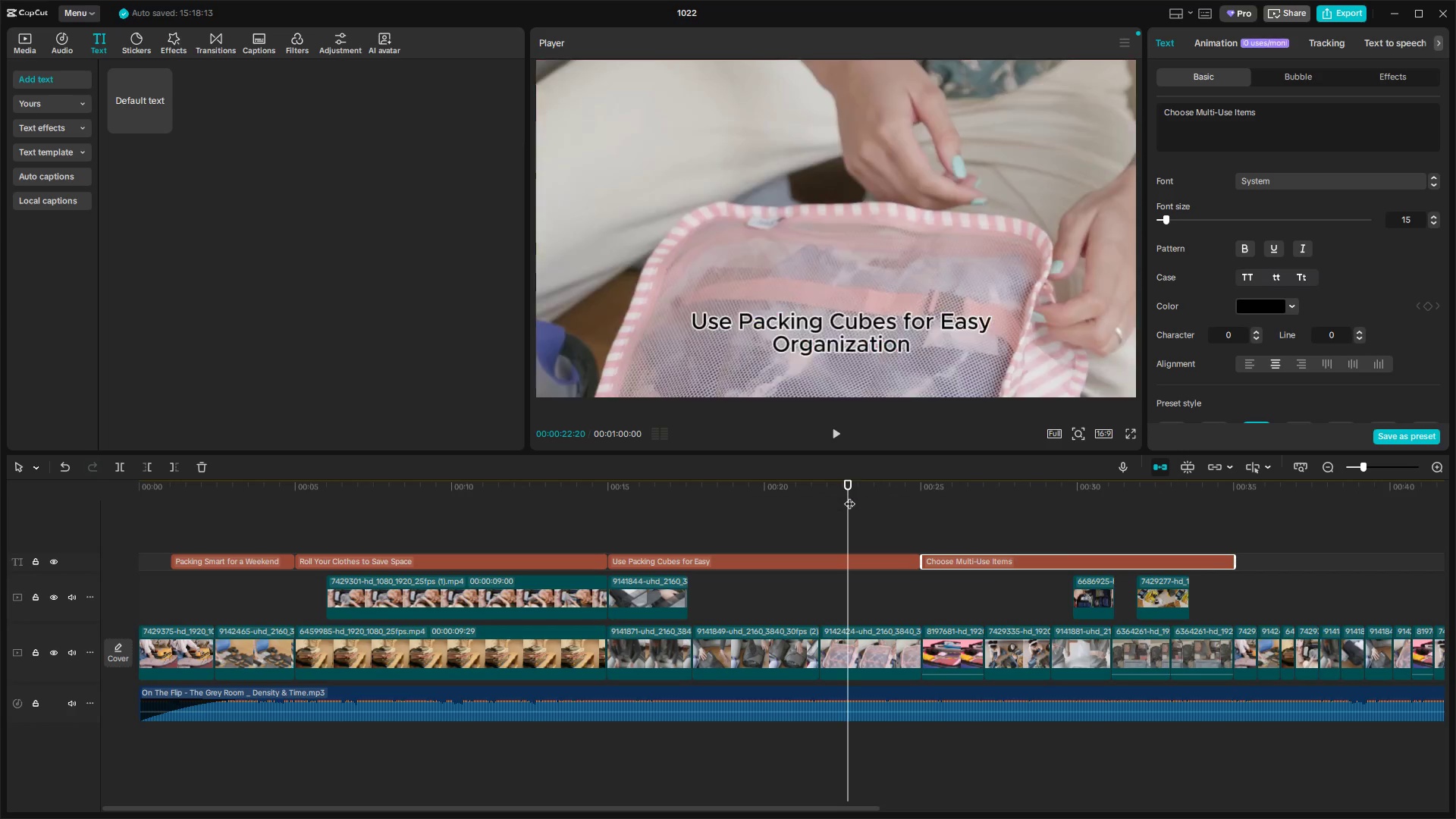 
key(Space)
 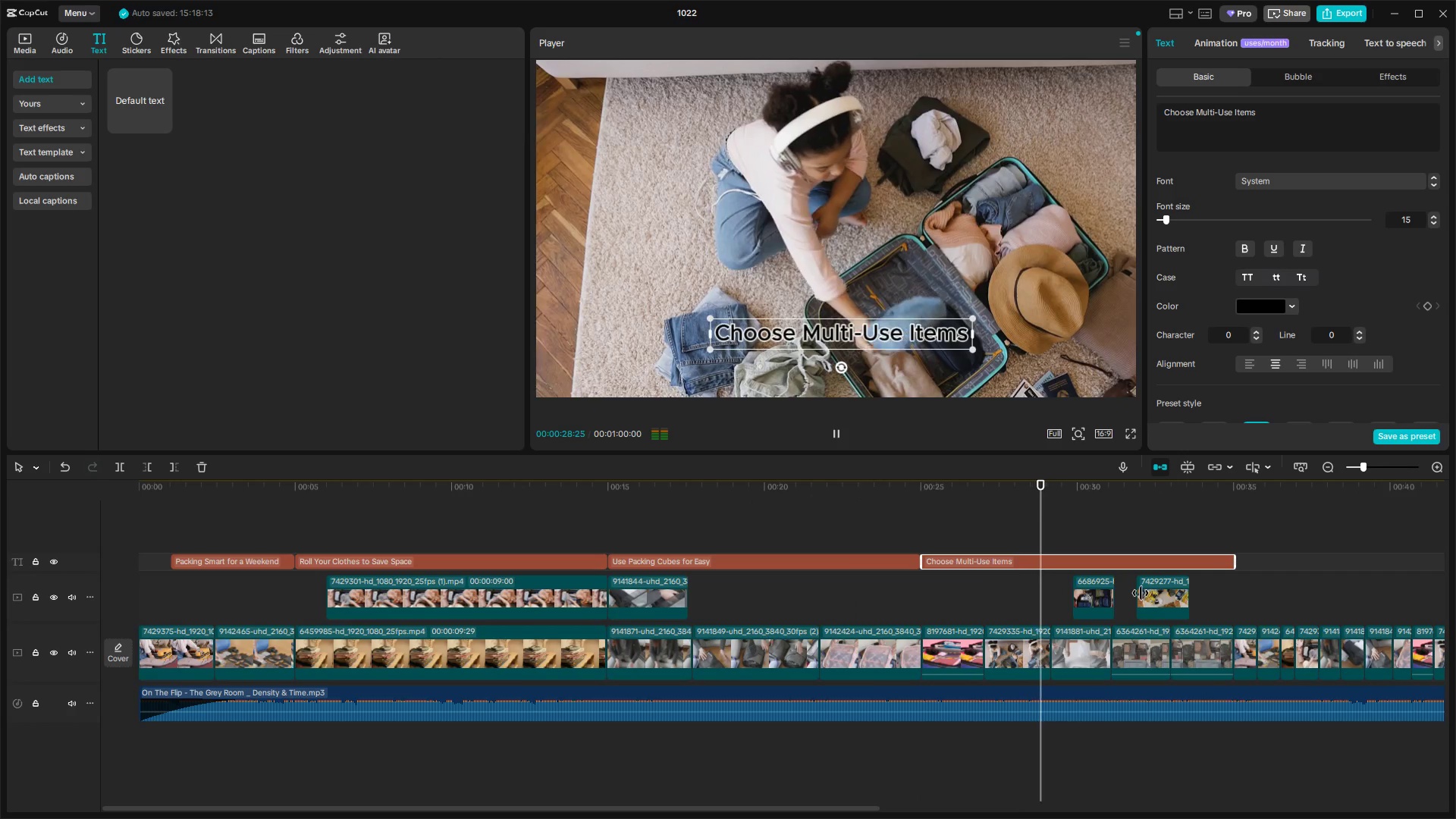 
wait(11.27)
 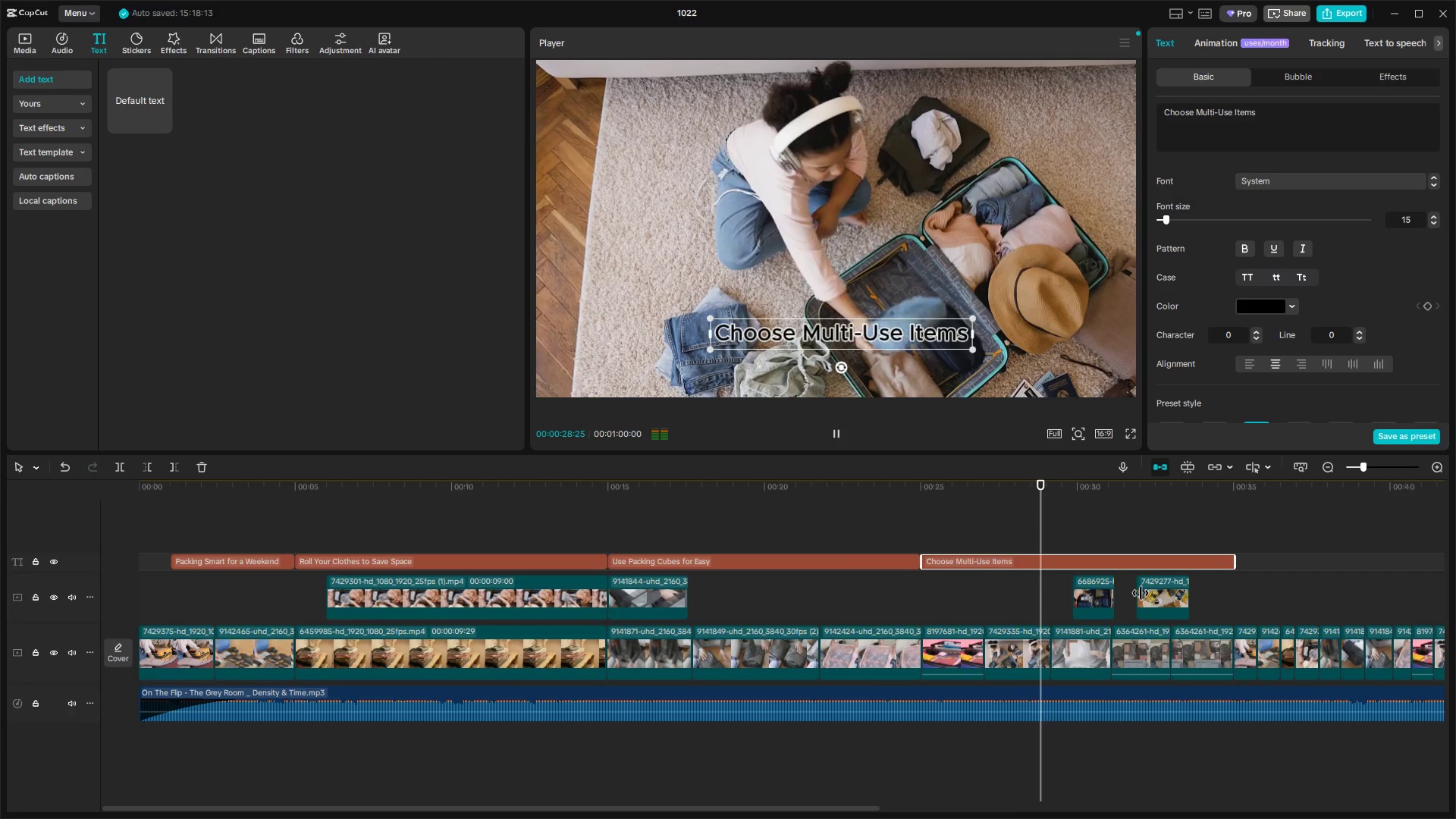 
left_click([1307, 604])
 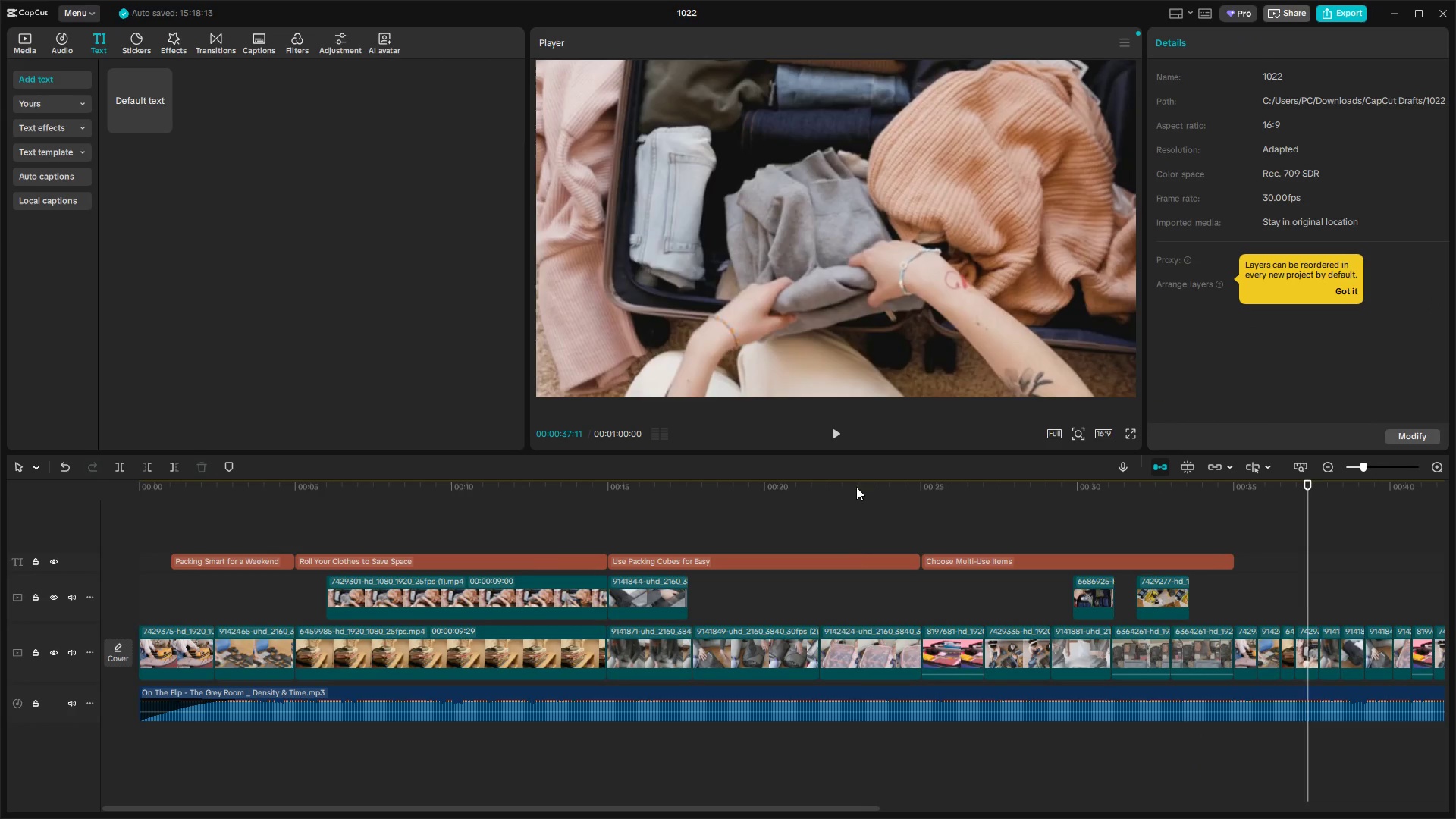 
key(Space)
 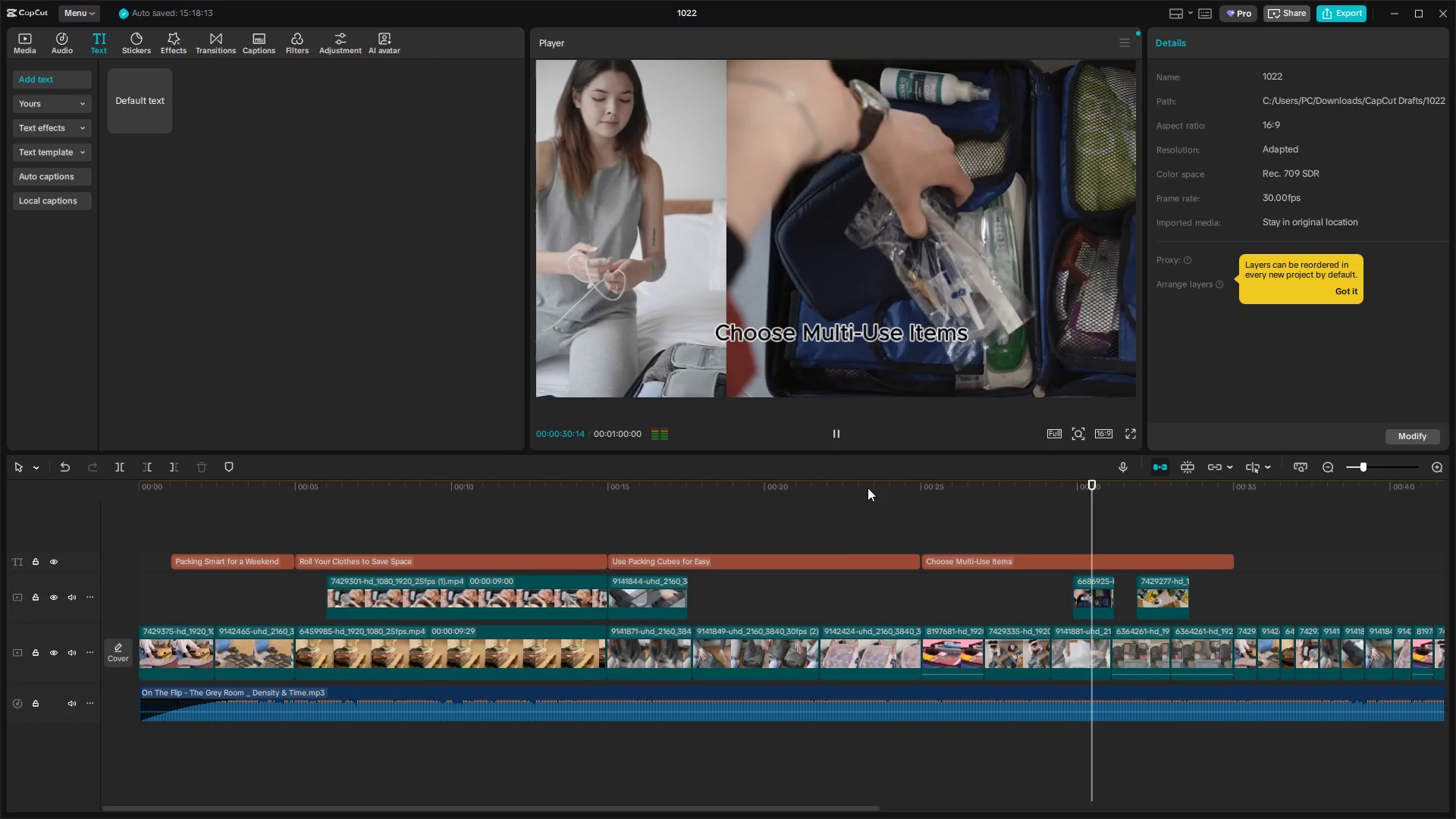 
wait(12.58)
 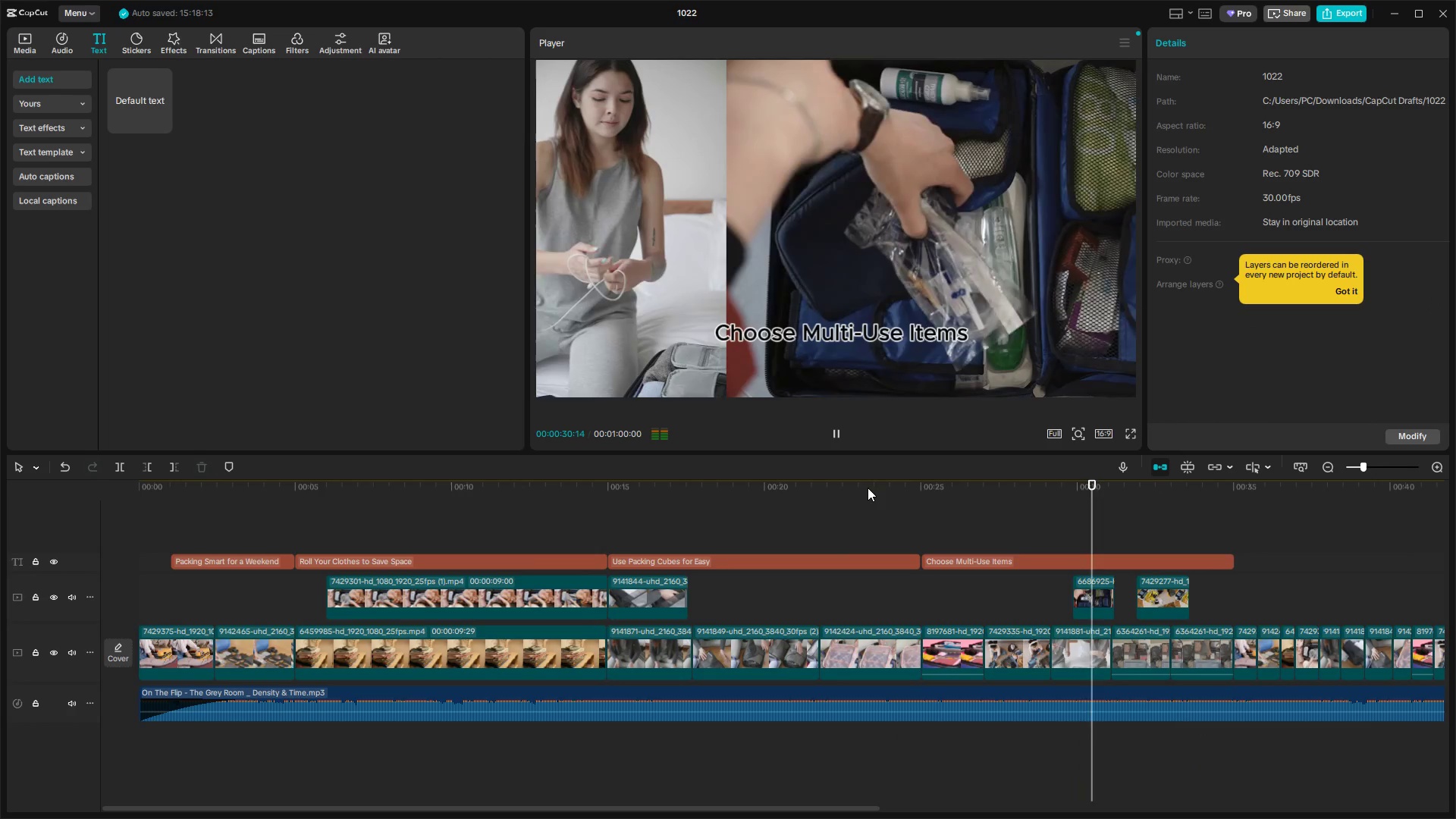 
key(Space)
 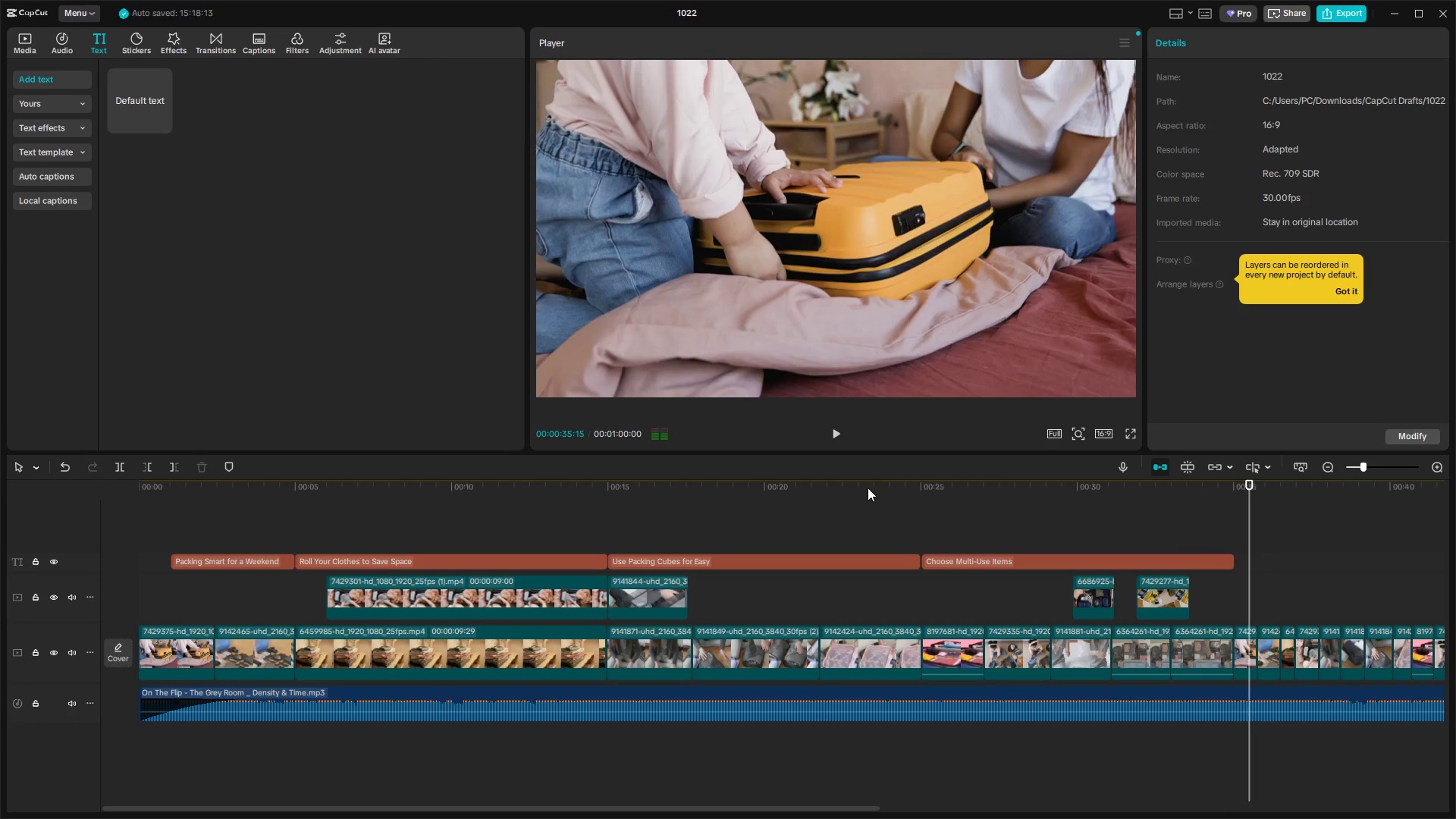 
key(Space)
 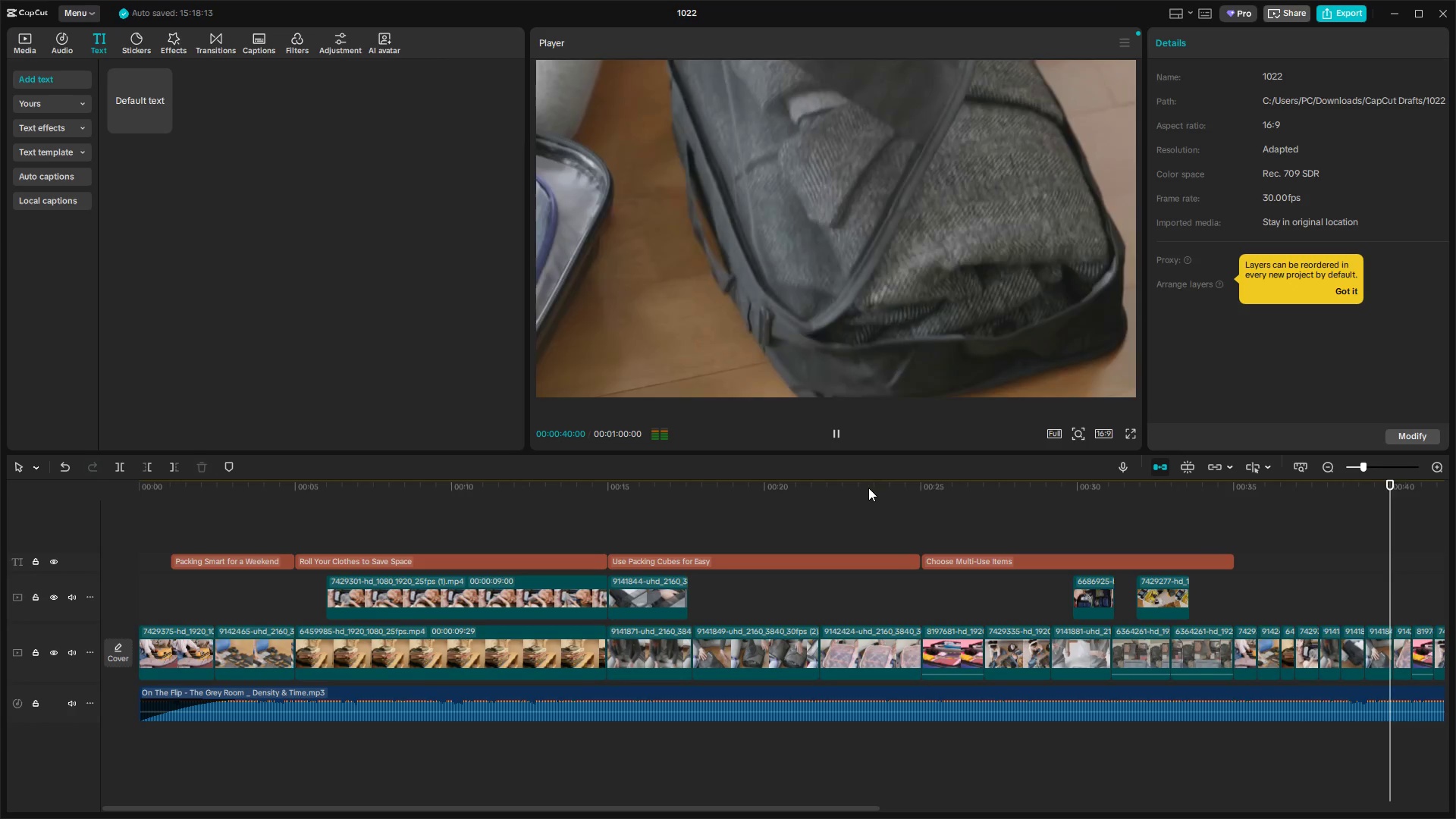 
wait(6.13)
 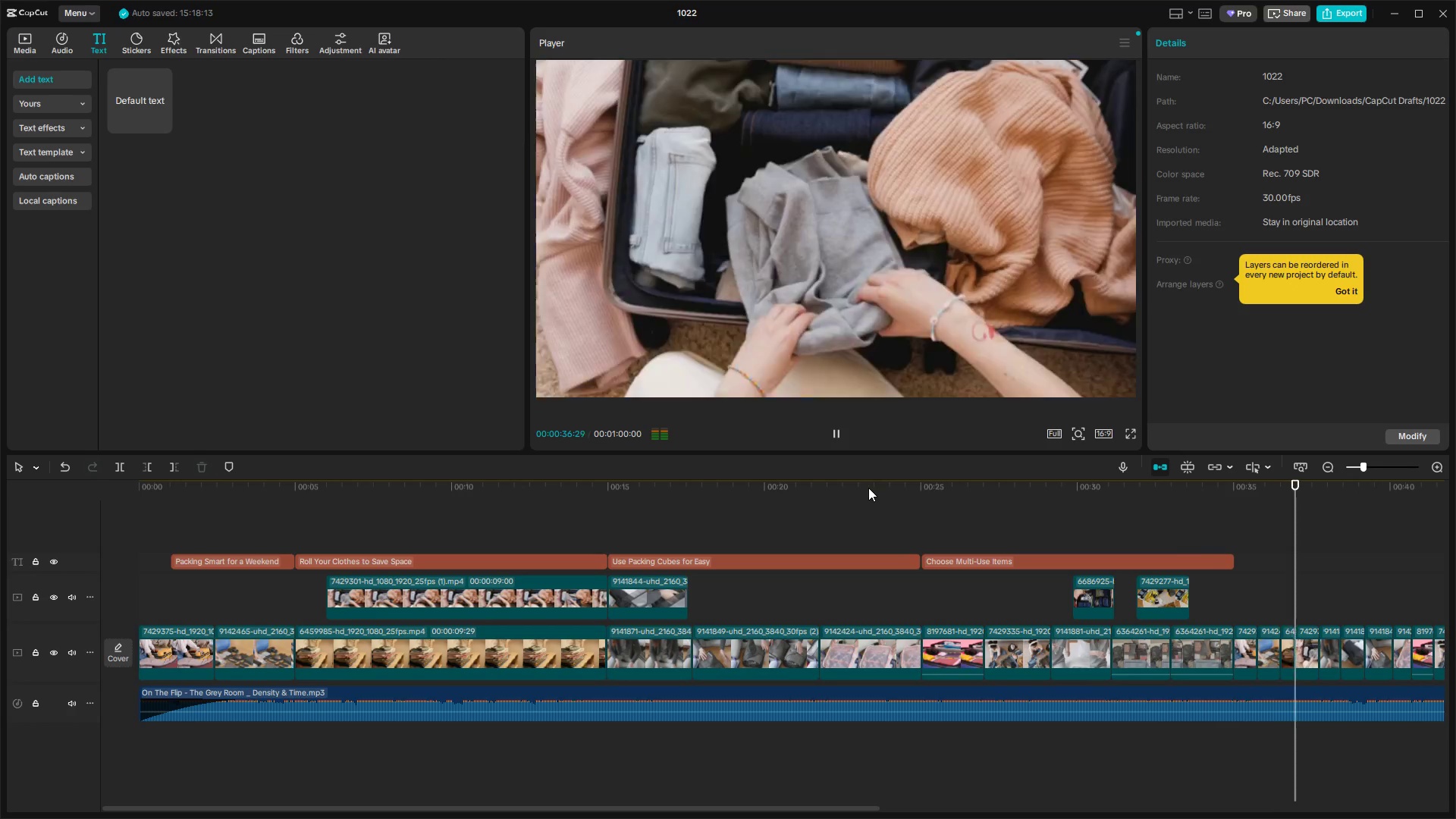 
key(Space)
 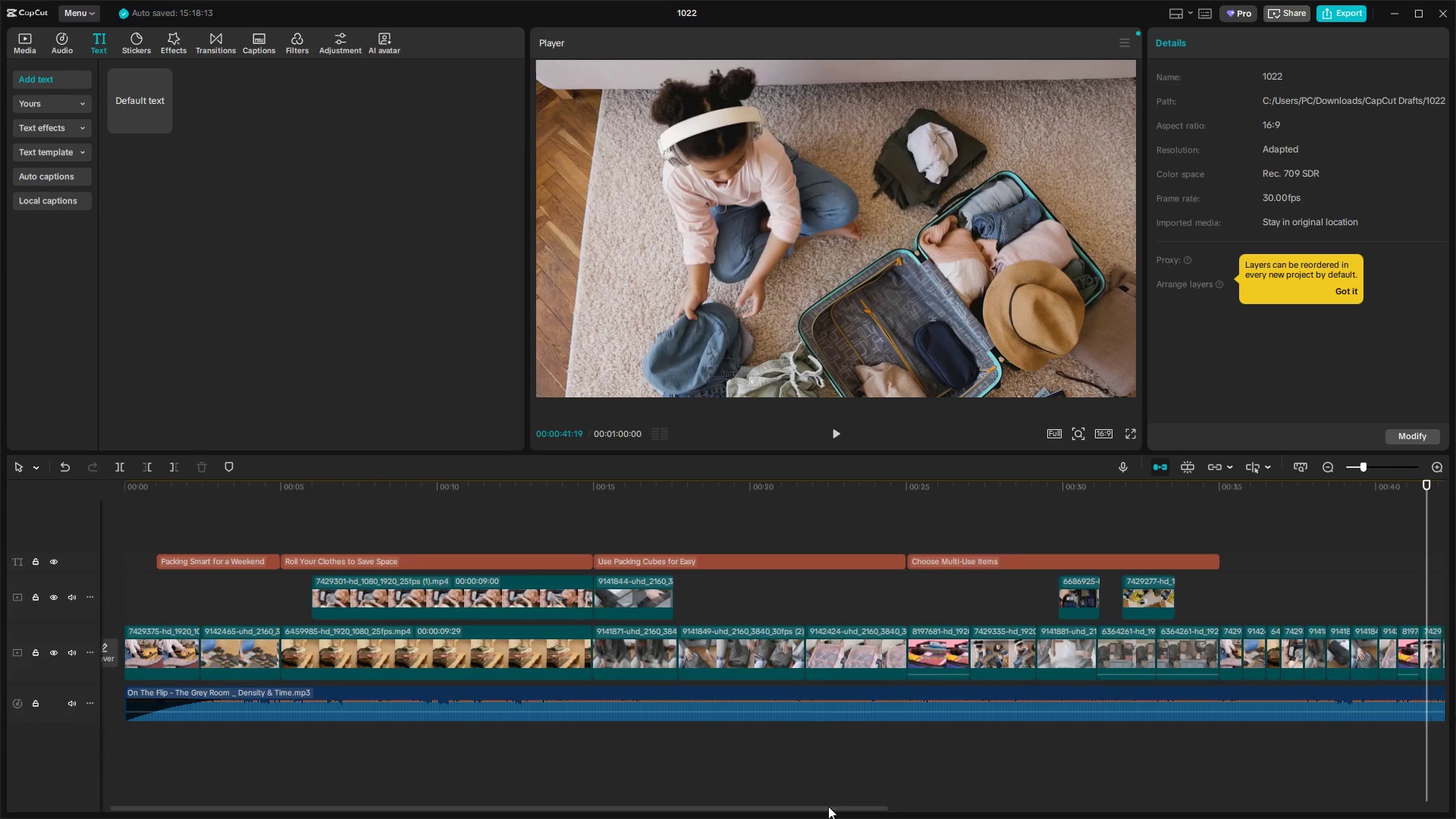 
wait(5.07)
 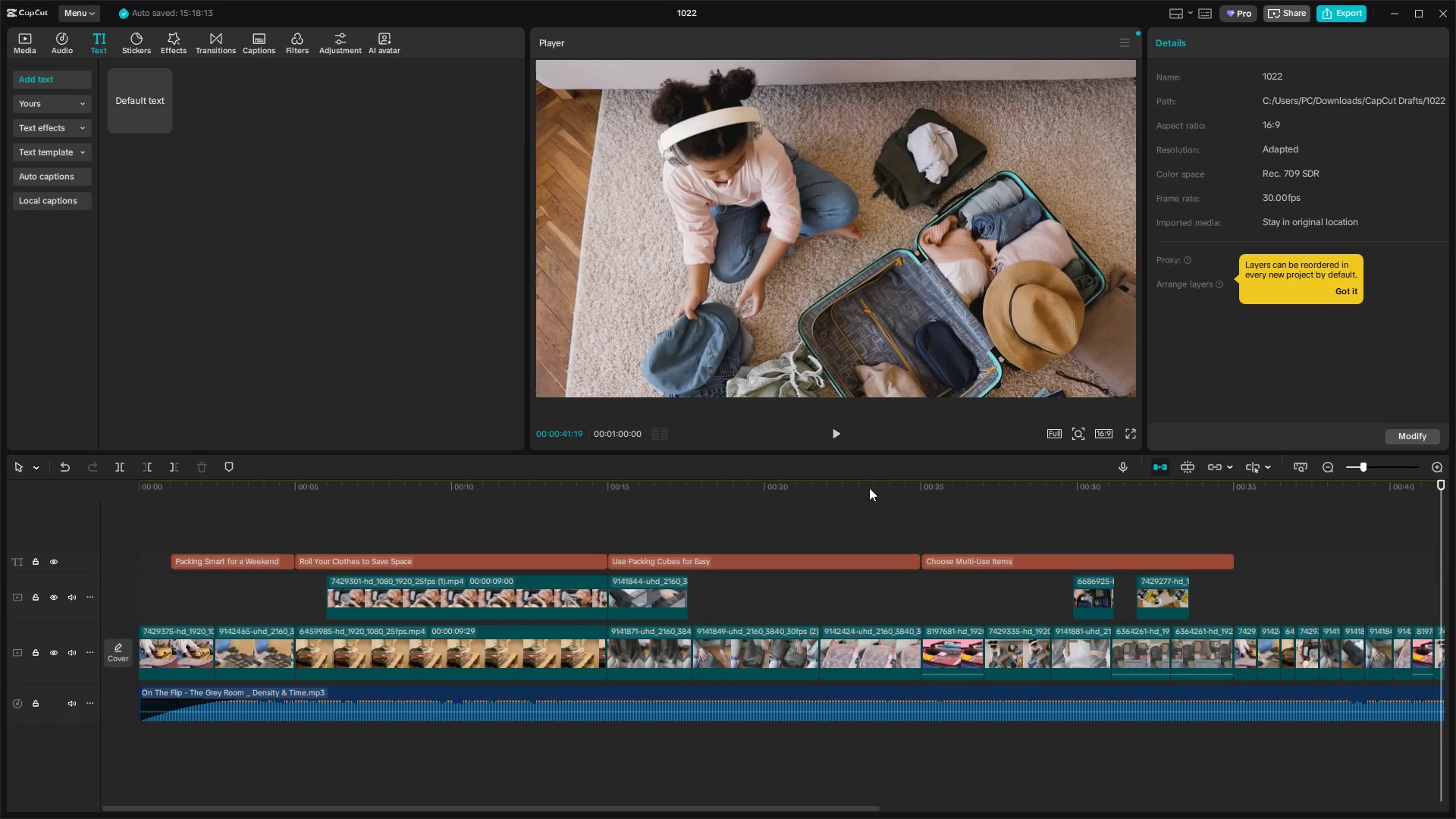 
hold_key(key=AltLeft, duration=1.52)
 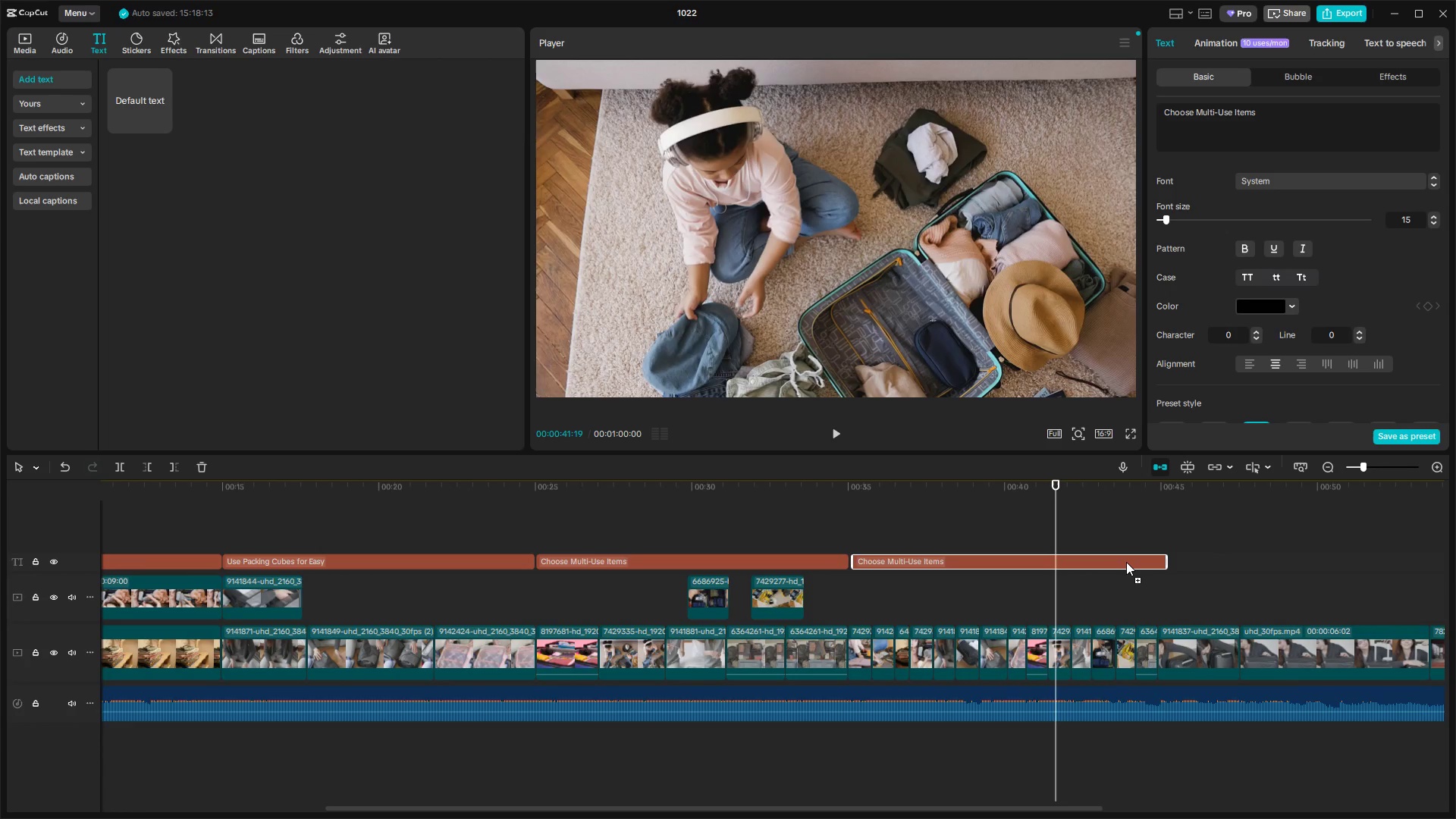 
hold_key(key=AltLeft, duration=0.97)
 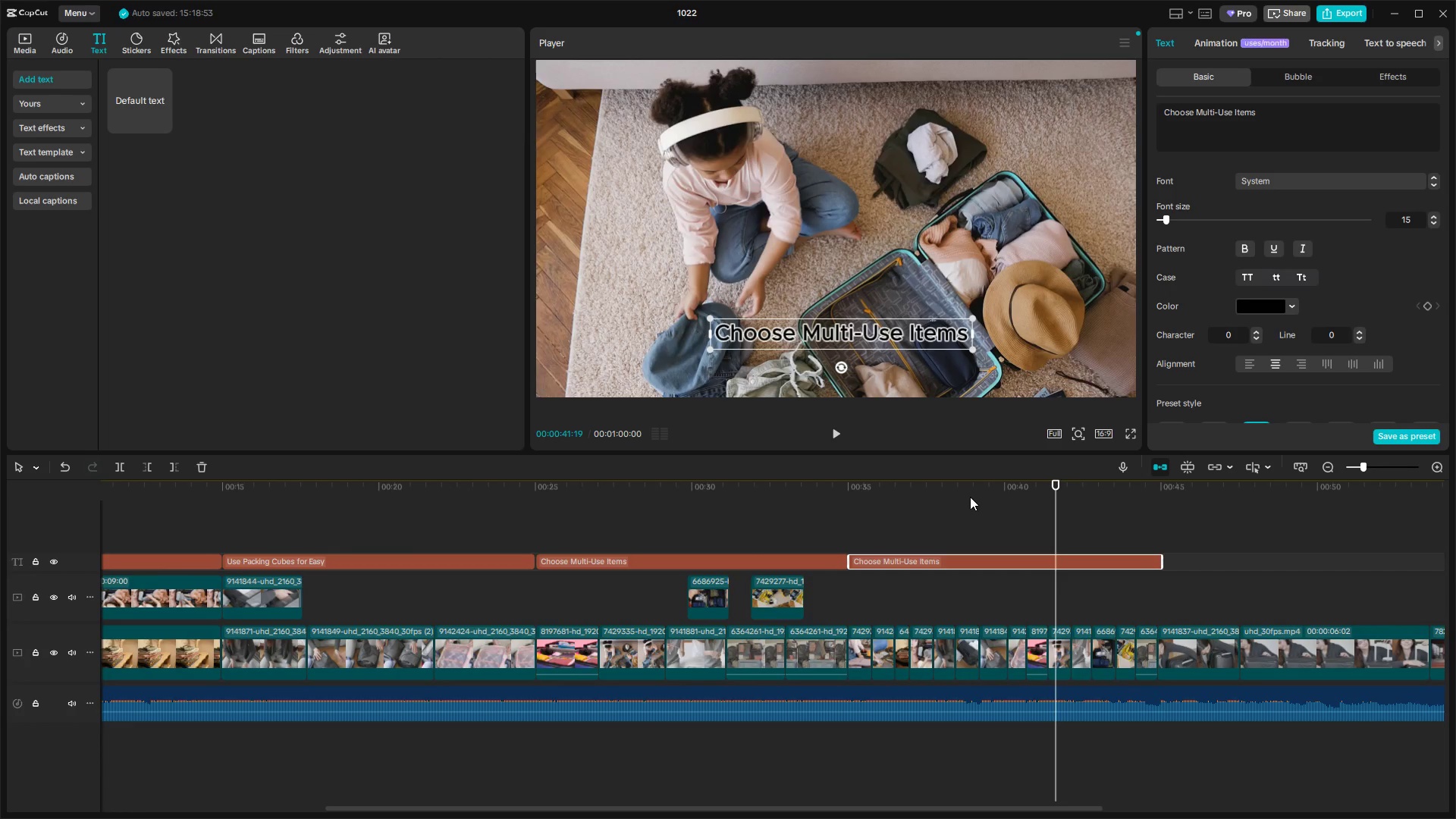 
double_click([845, 339])
 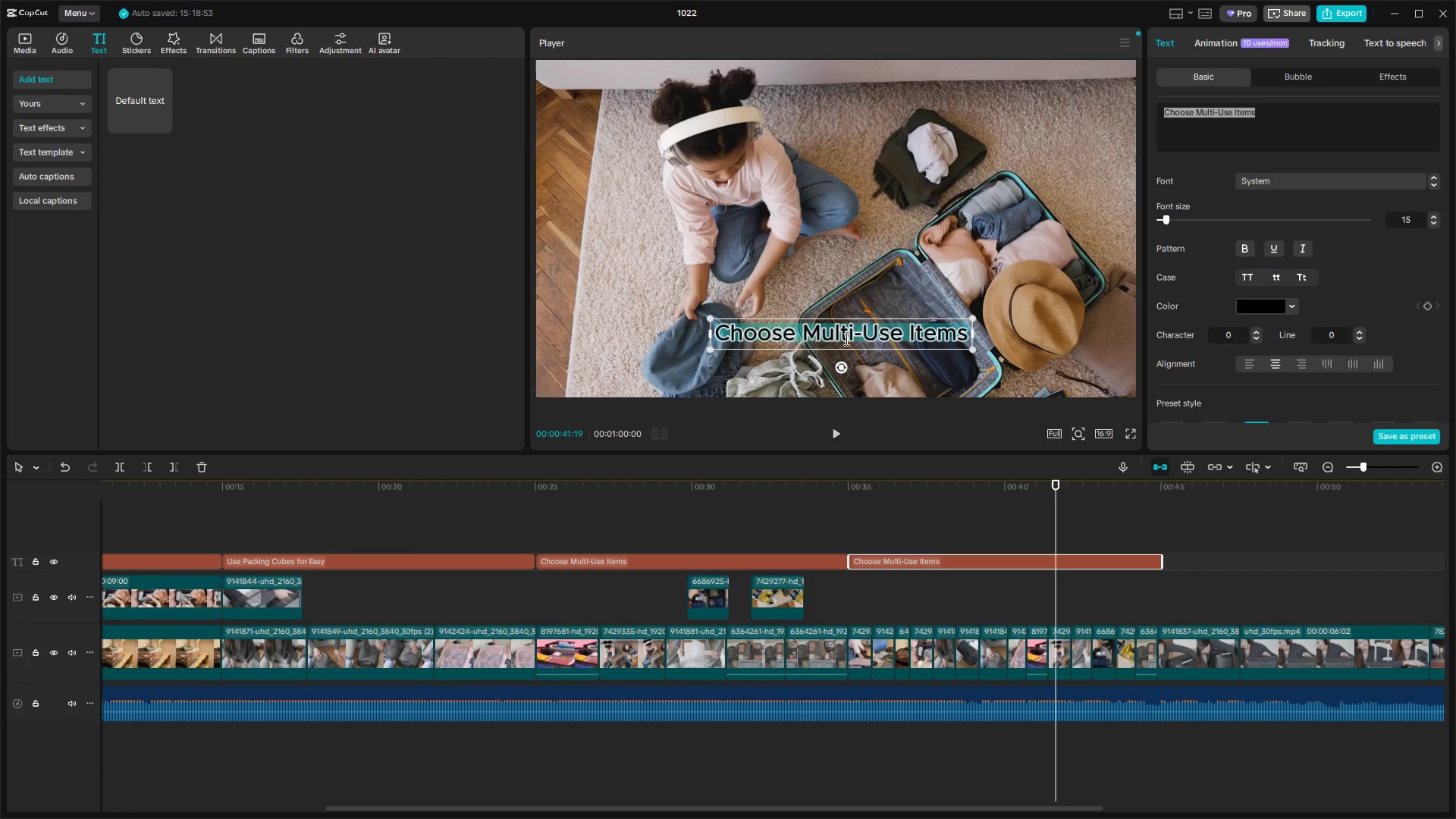 
type(Smart Simple Read)
key(Backspace)
key(Backspace)
key(Backspace)
key(Backspace)
key(Backspace)
type( )
key(Backspace)
 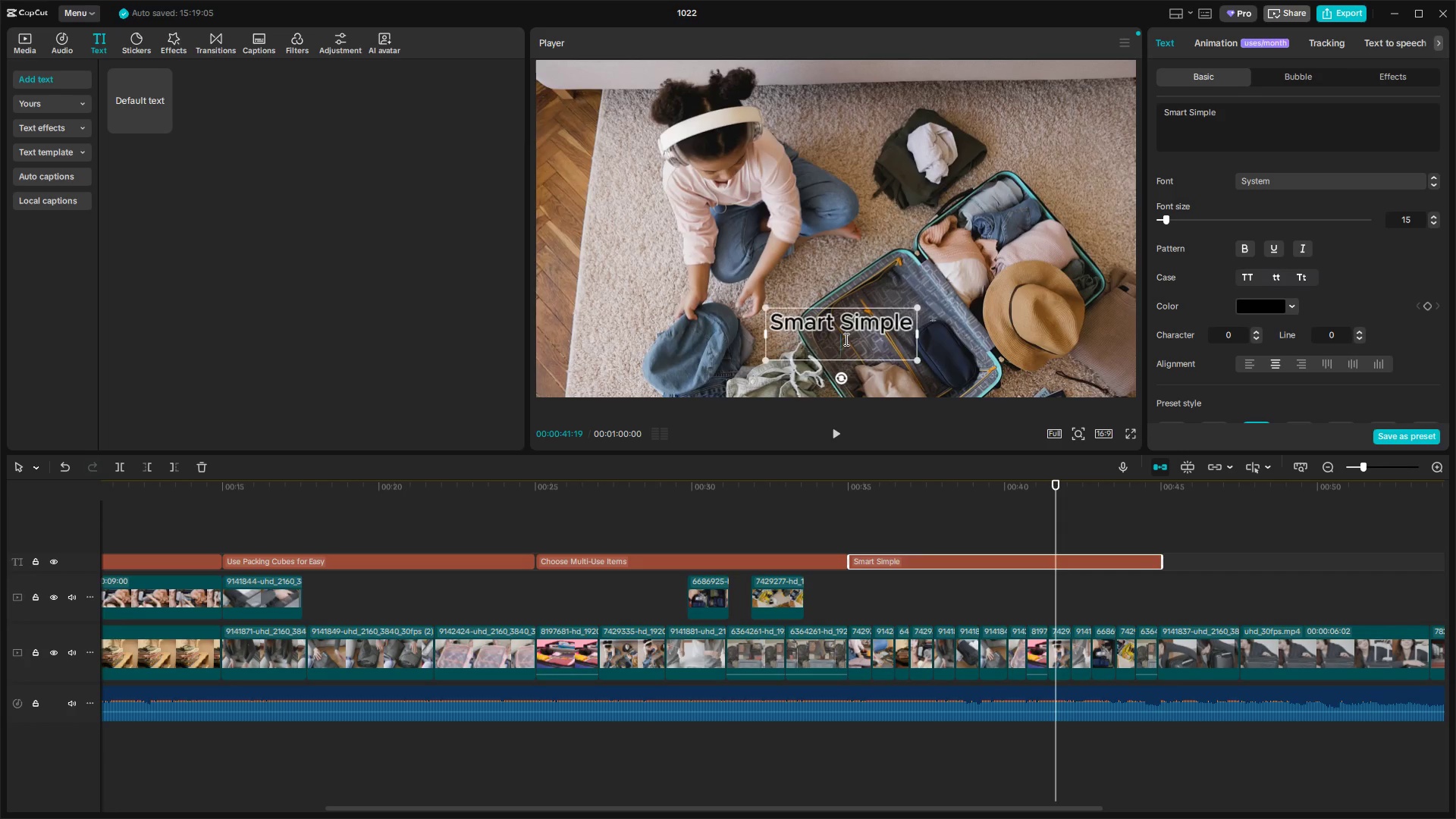 
 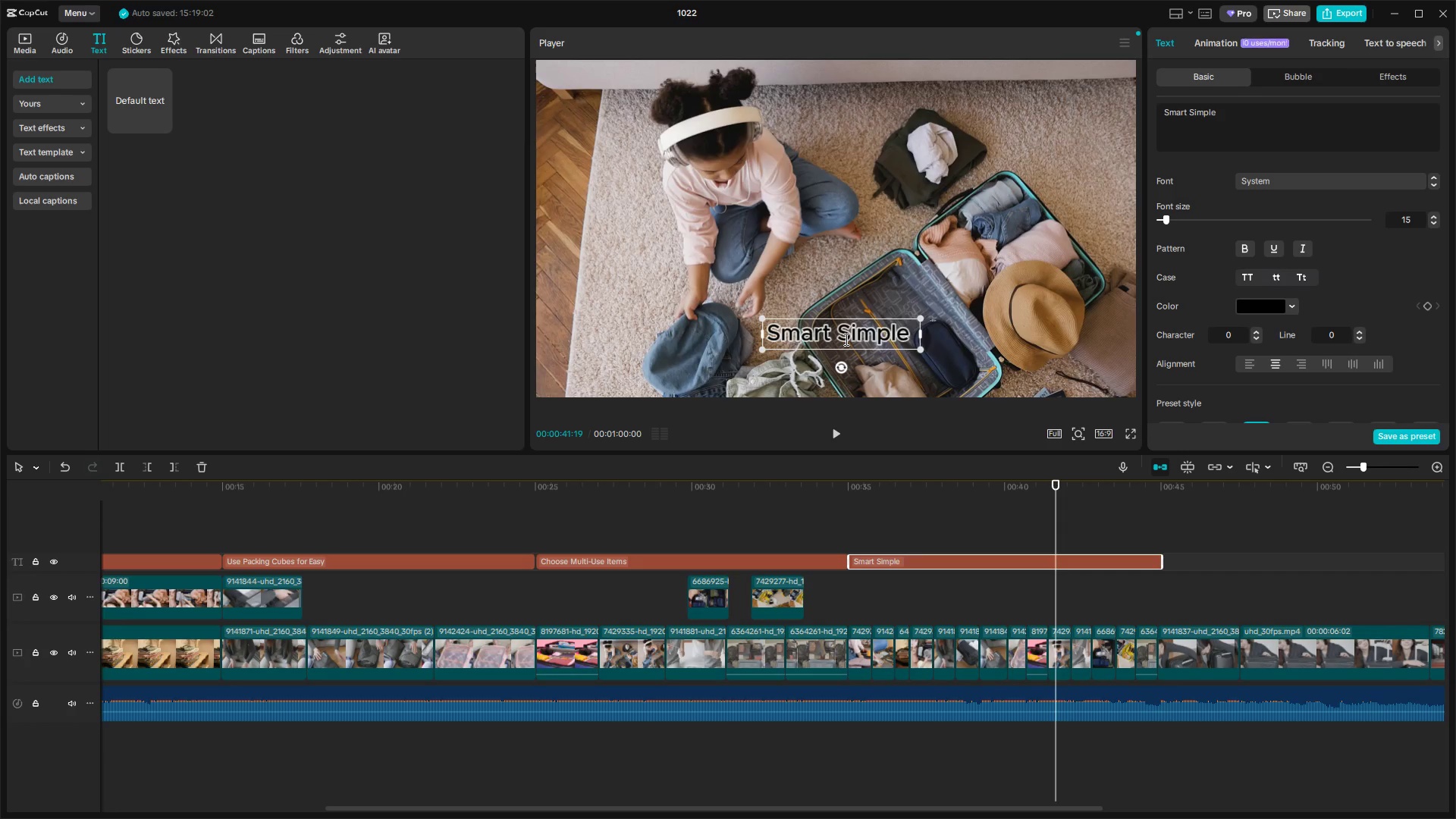 
key(Enter)
 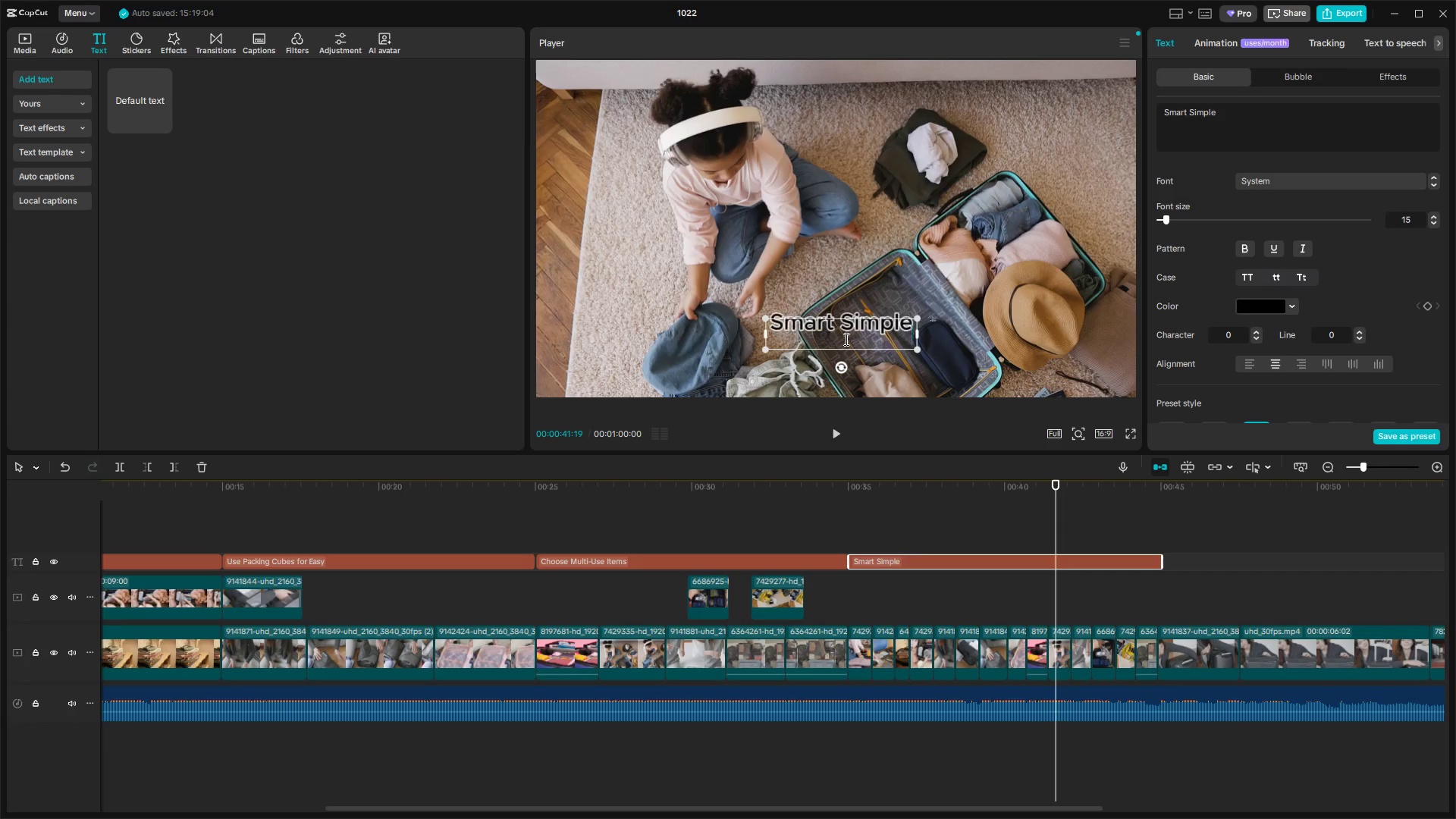 
type(rea)
key(Backspace)
key(Backspace)
key(Backspace)
type(Ready to Go.)
key(Backspace)
type(!)
key(Backspace)
type(. )
key(Backspace)
 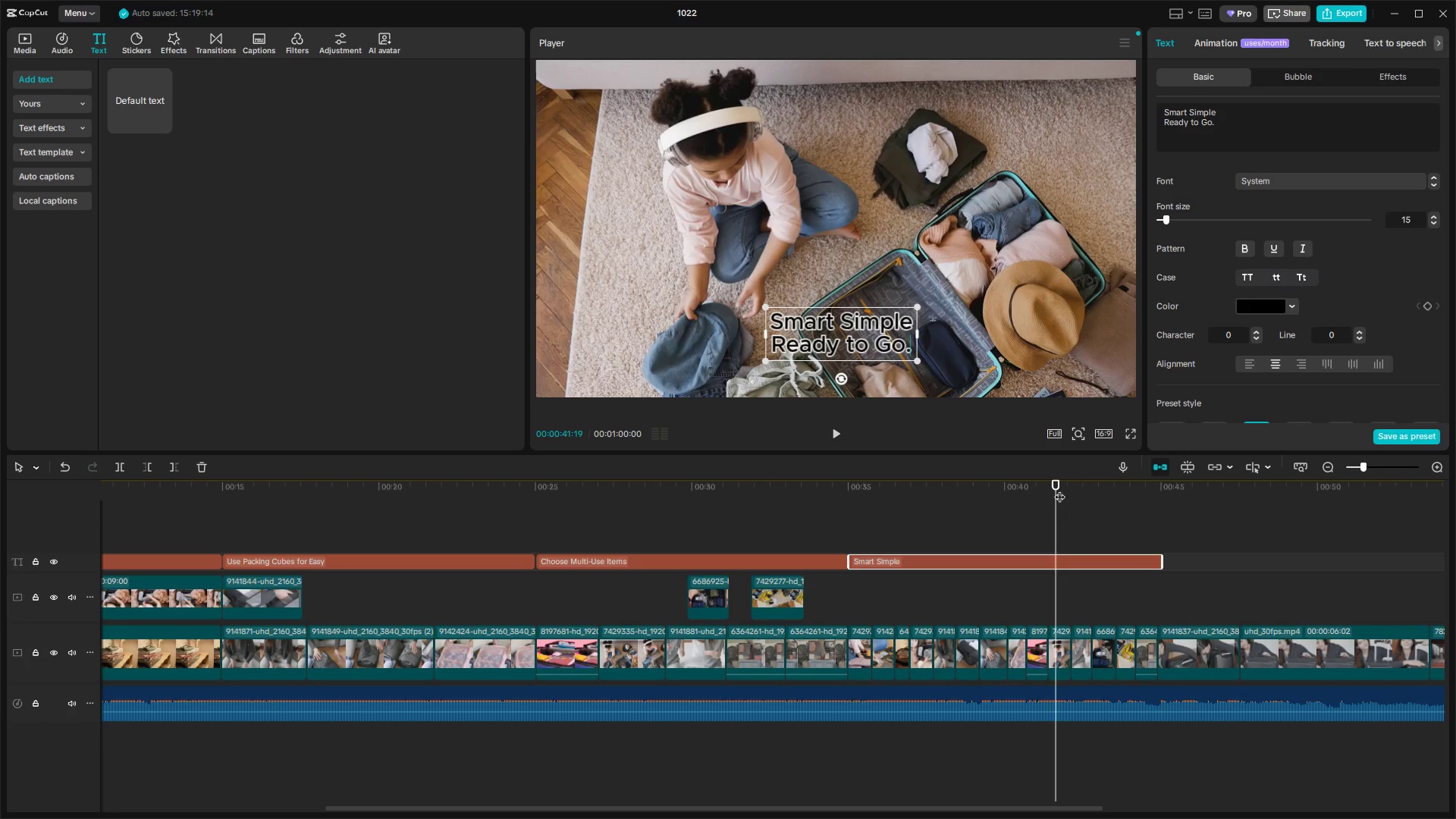 
left_click([1072, 501])
 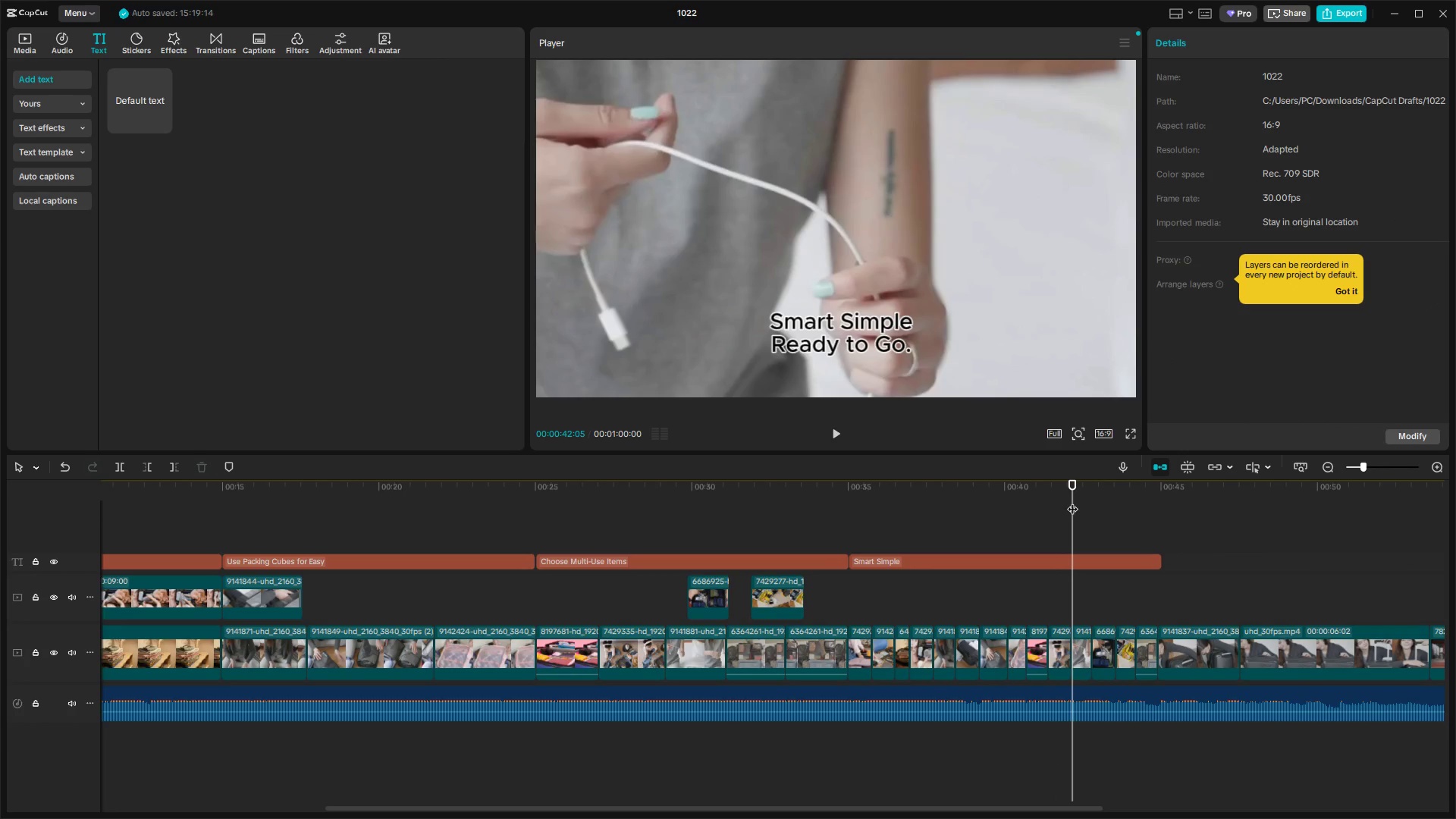 
key(Space)
 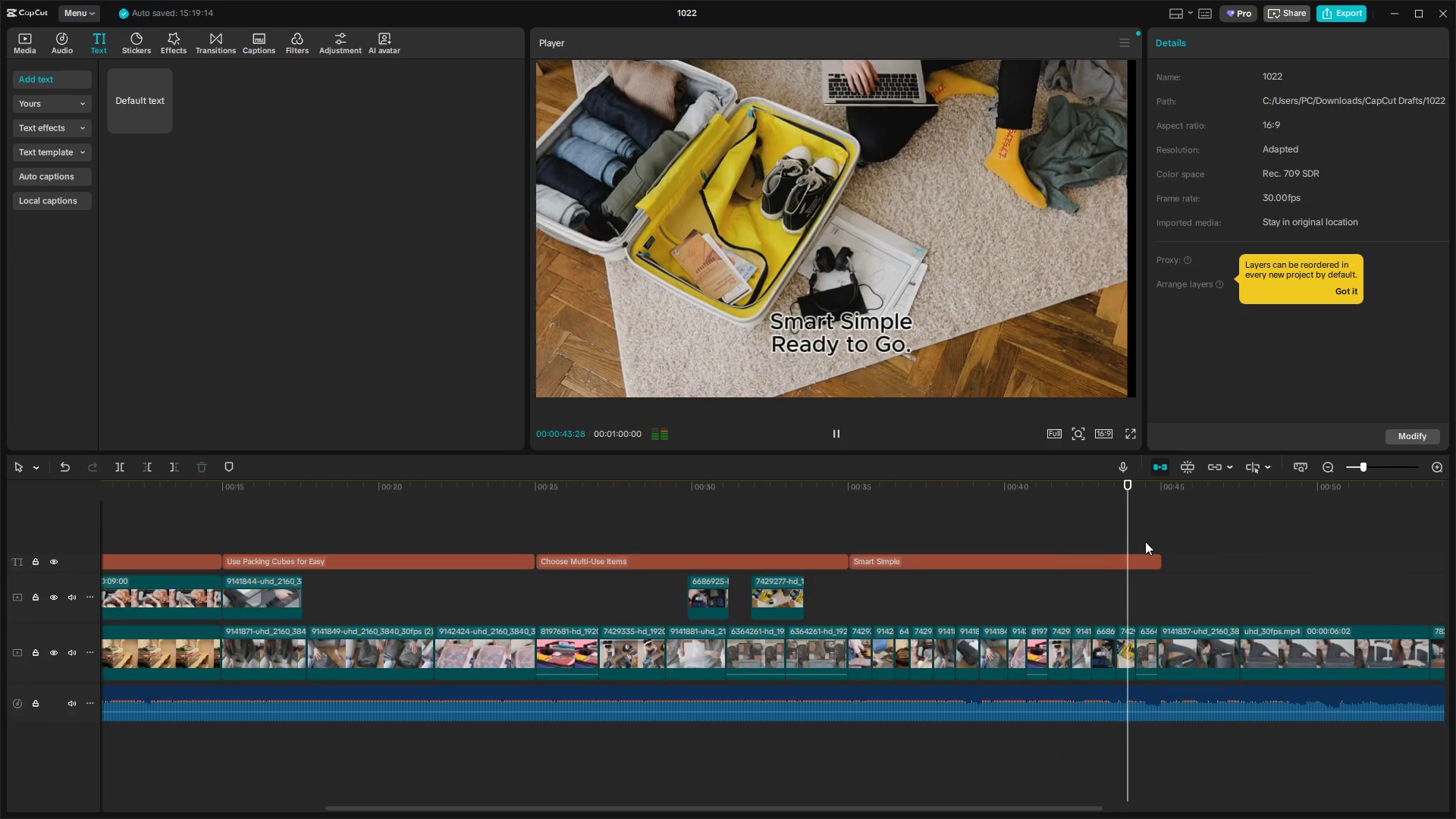 
key(Space)
 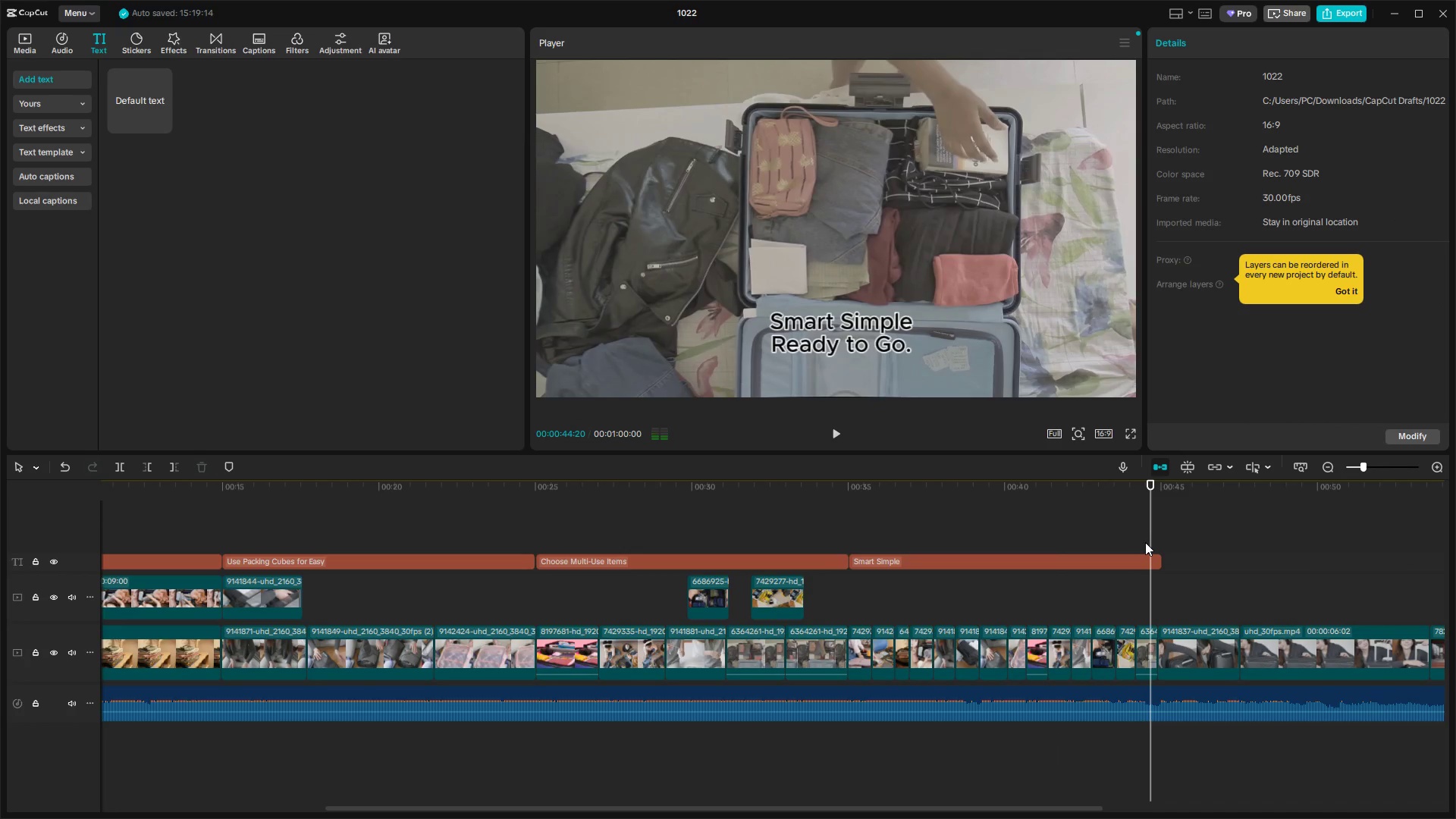 
key(Space)
 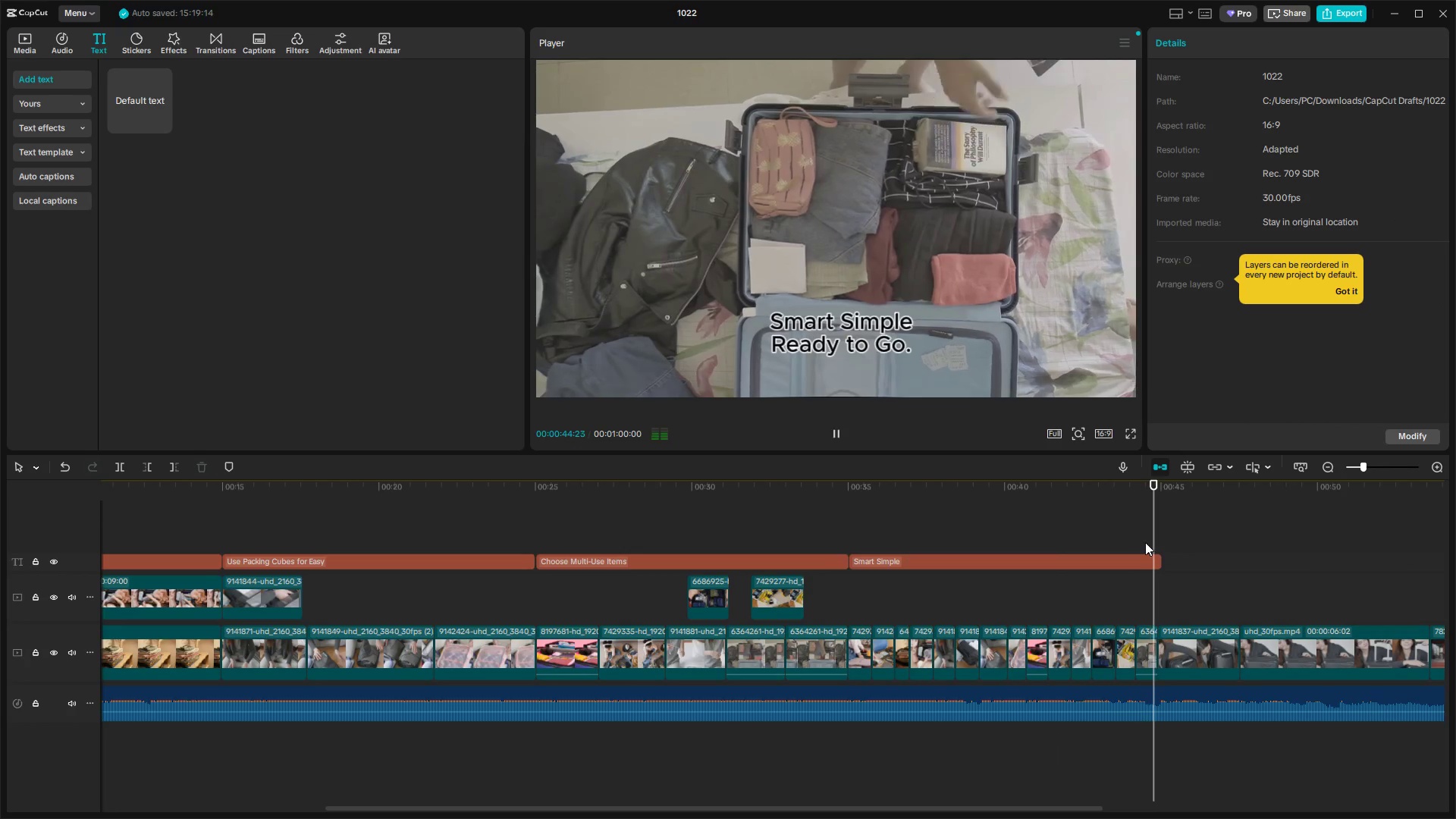 
key(Space)
 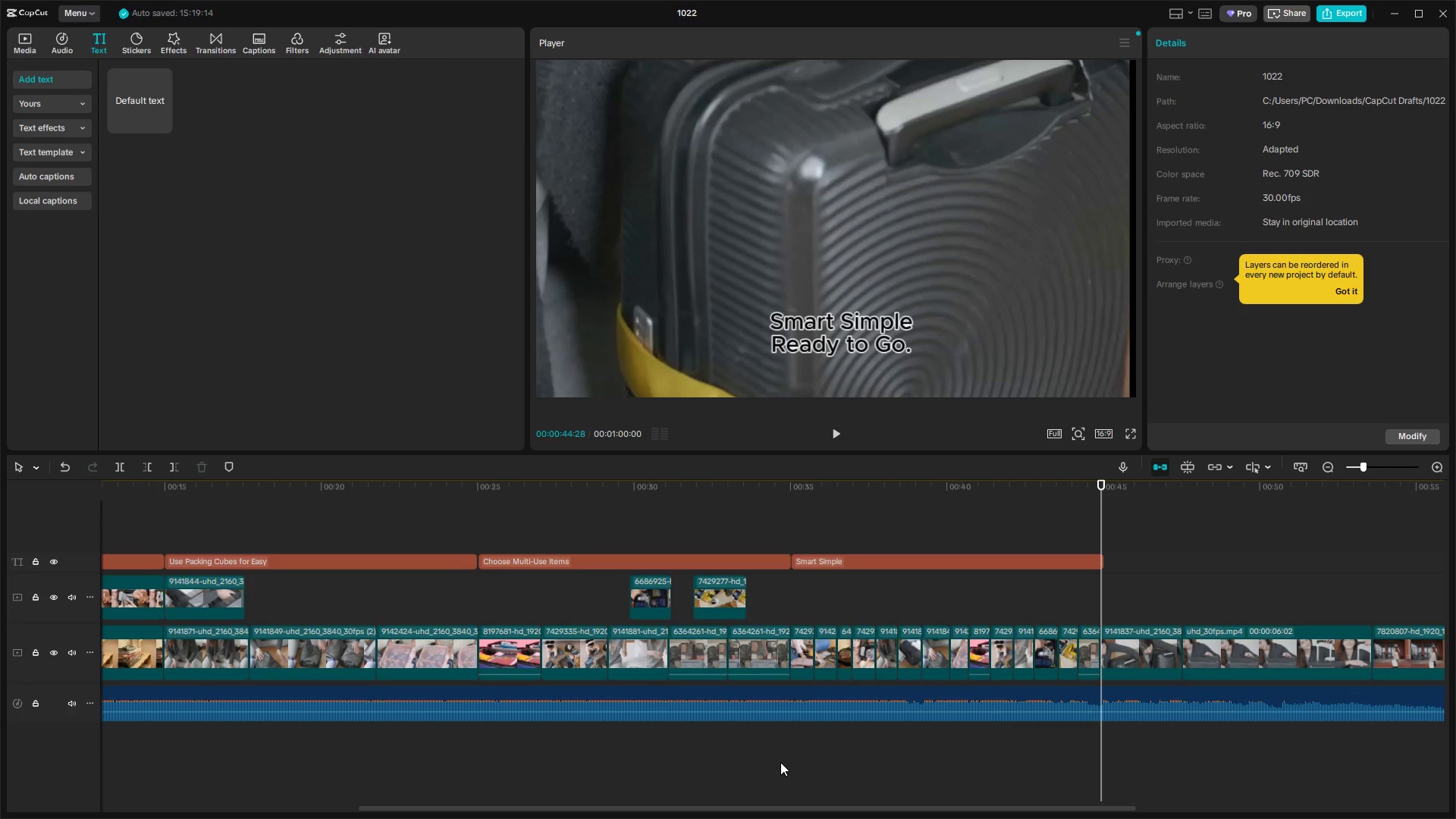 
wait(11.63)
 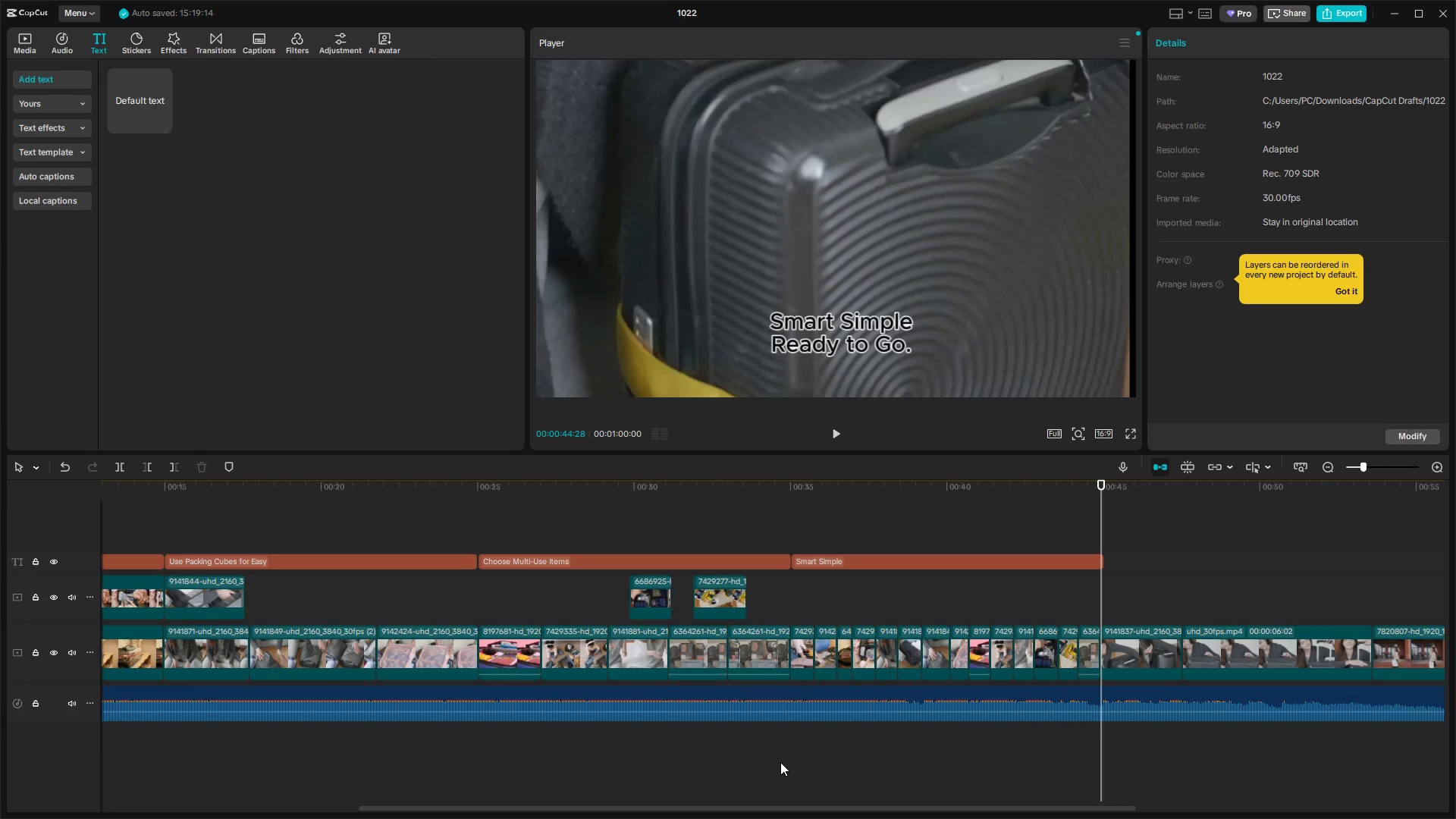 
hold_key(key=AltLeft, duration=1.53)
 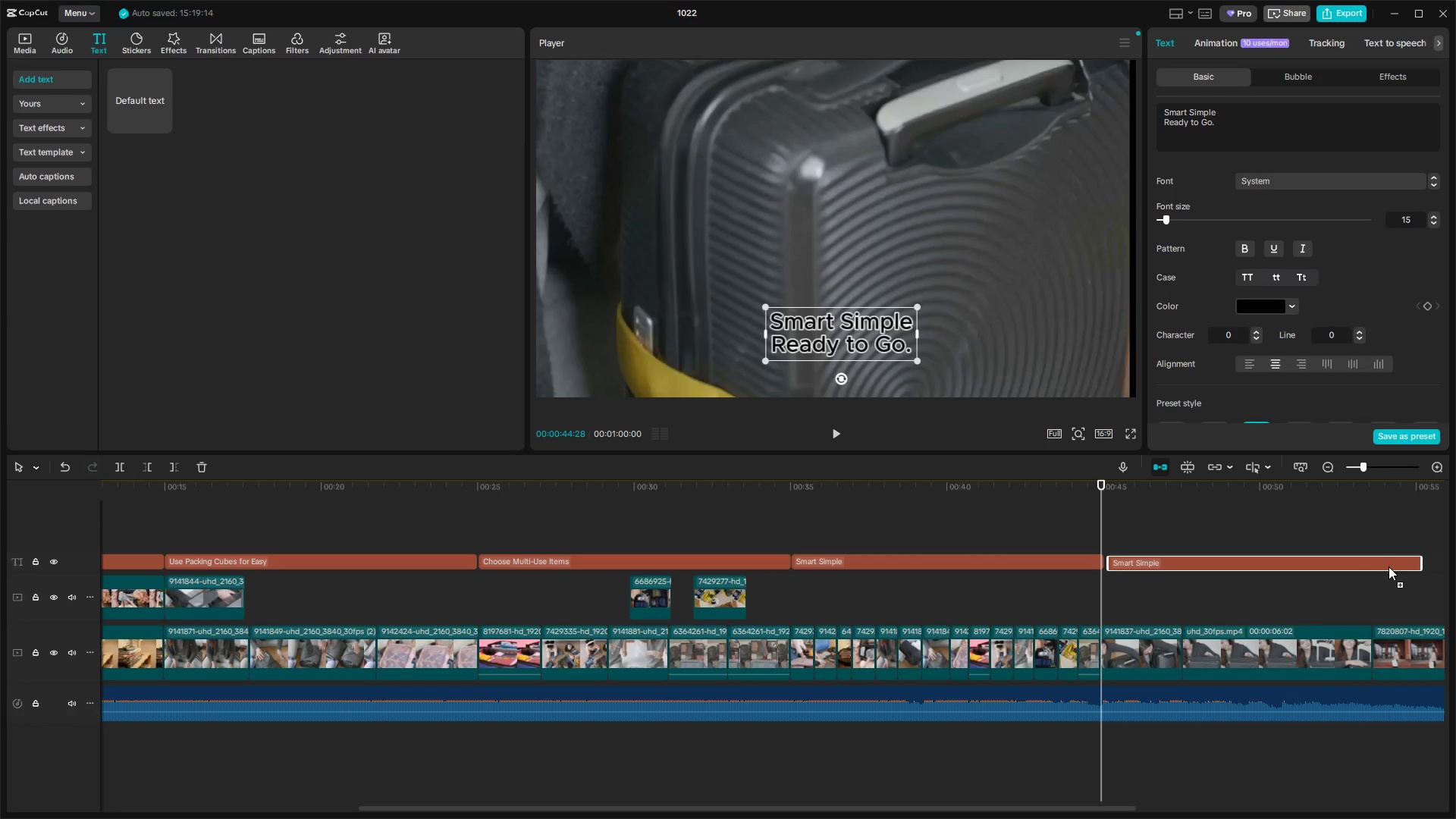 
hold_key(key=AltLeft, duration=0.38)
 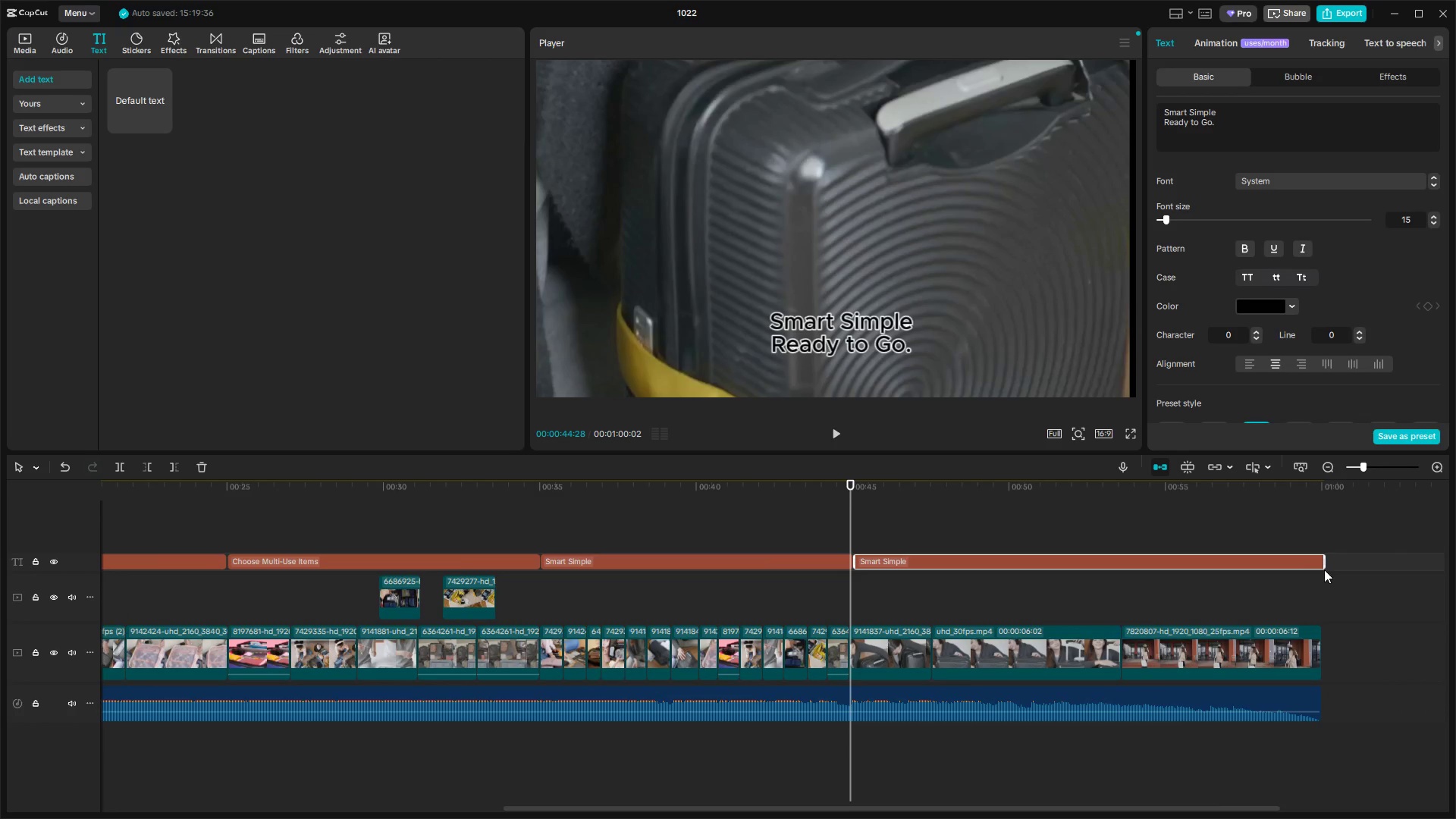 
wait(10.92)
 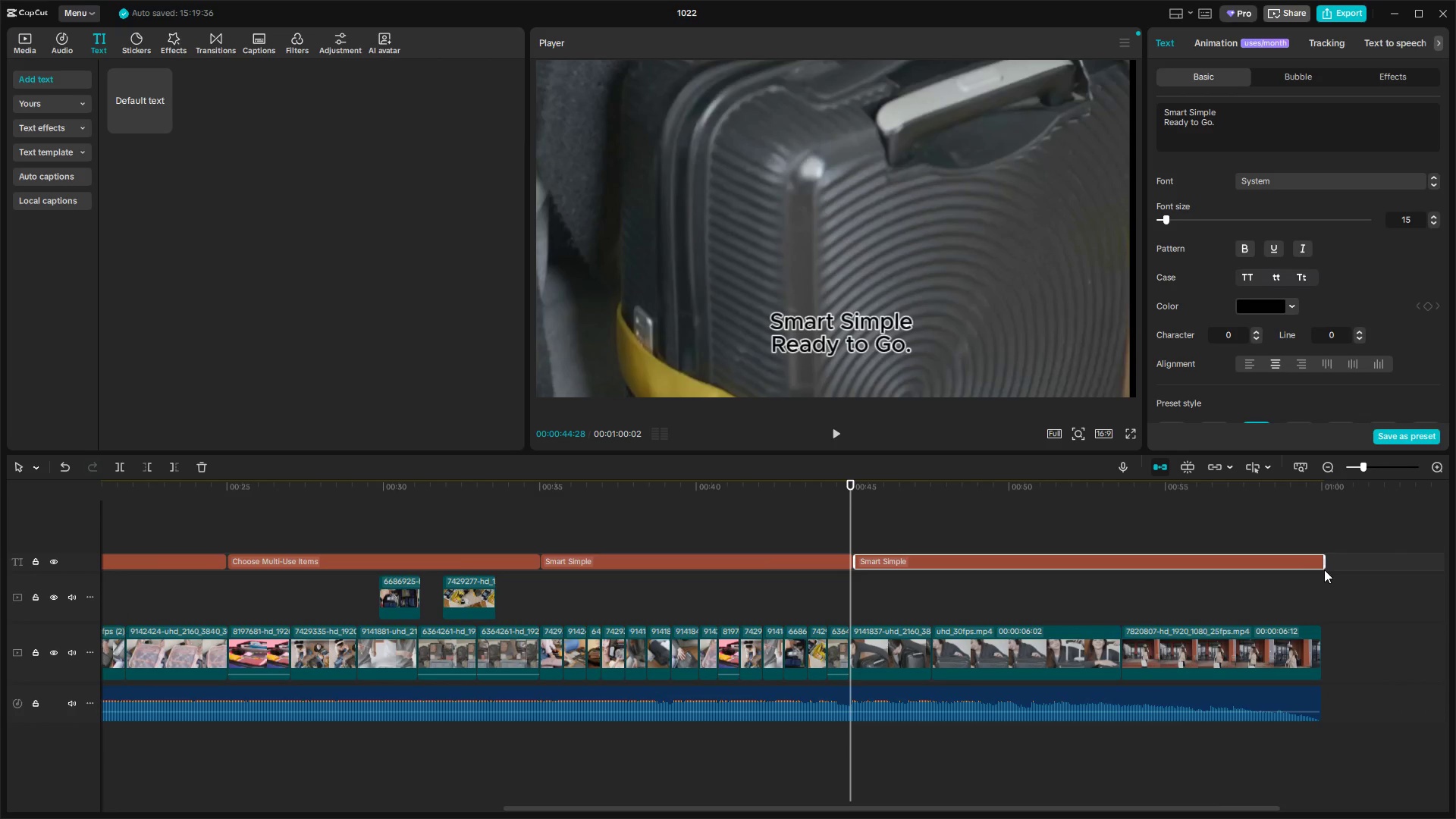 
left_click([848, 335])
 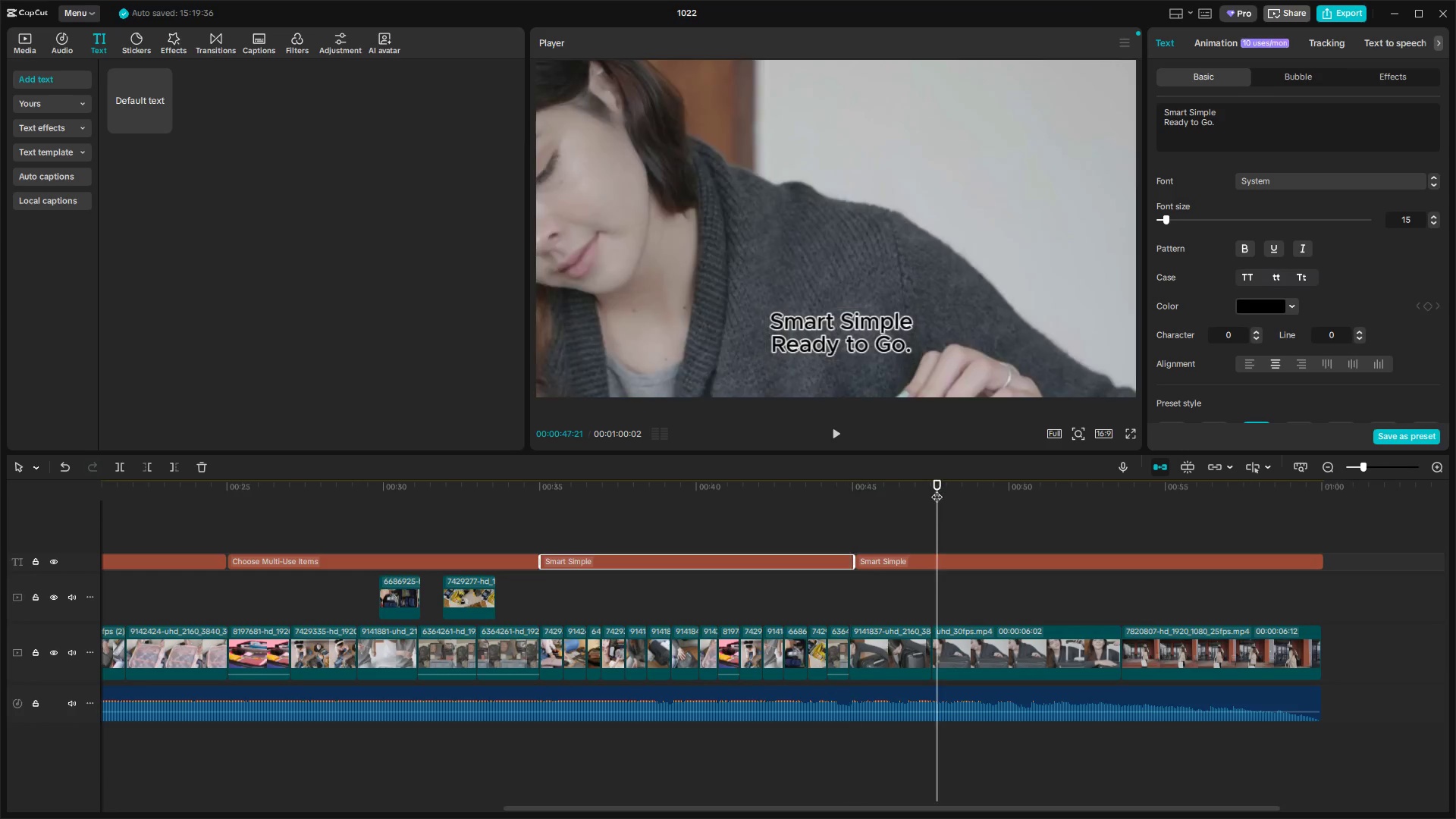 
double_click([883, 345])
 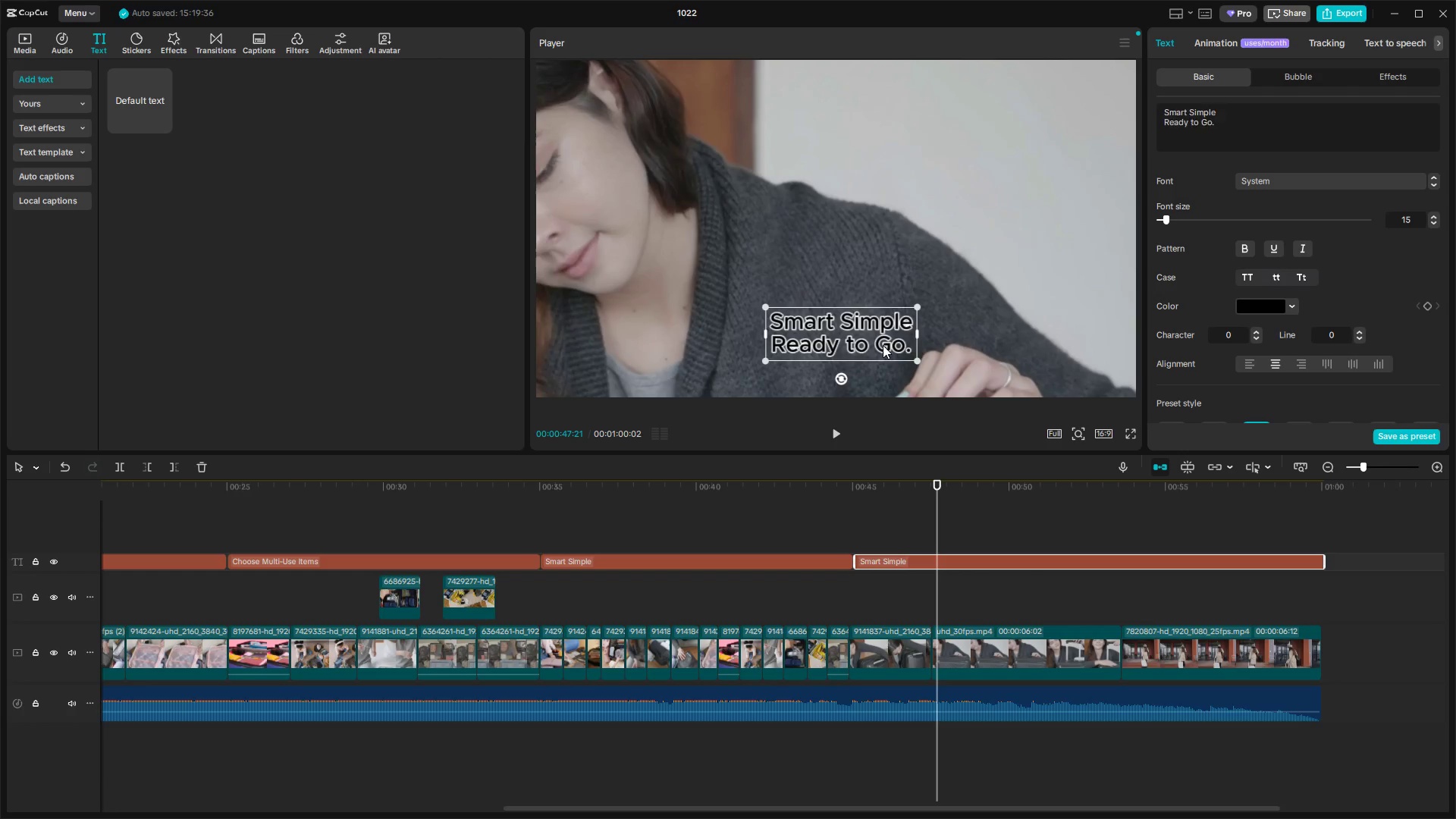 
triple_click([883, 345])
 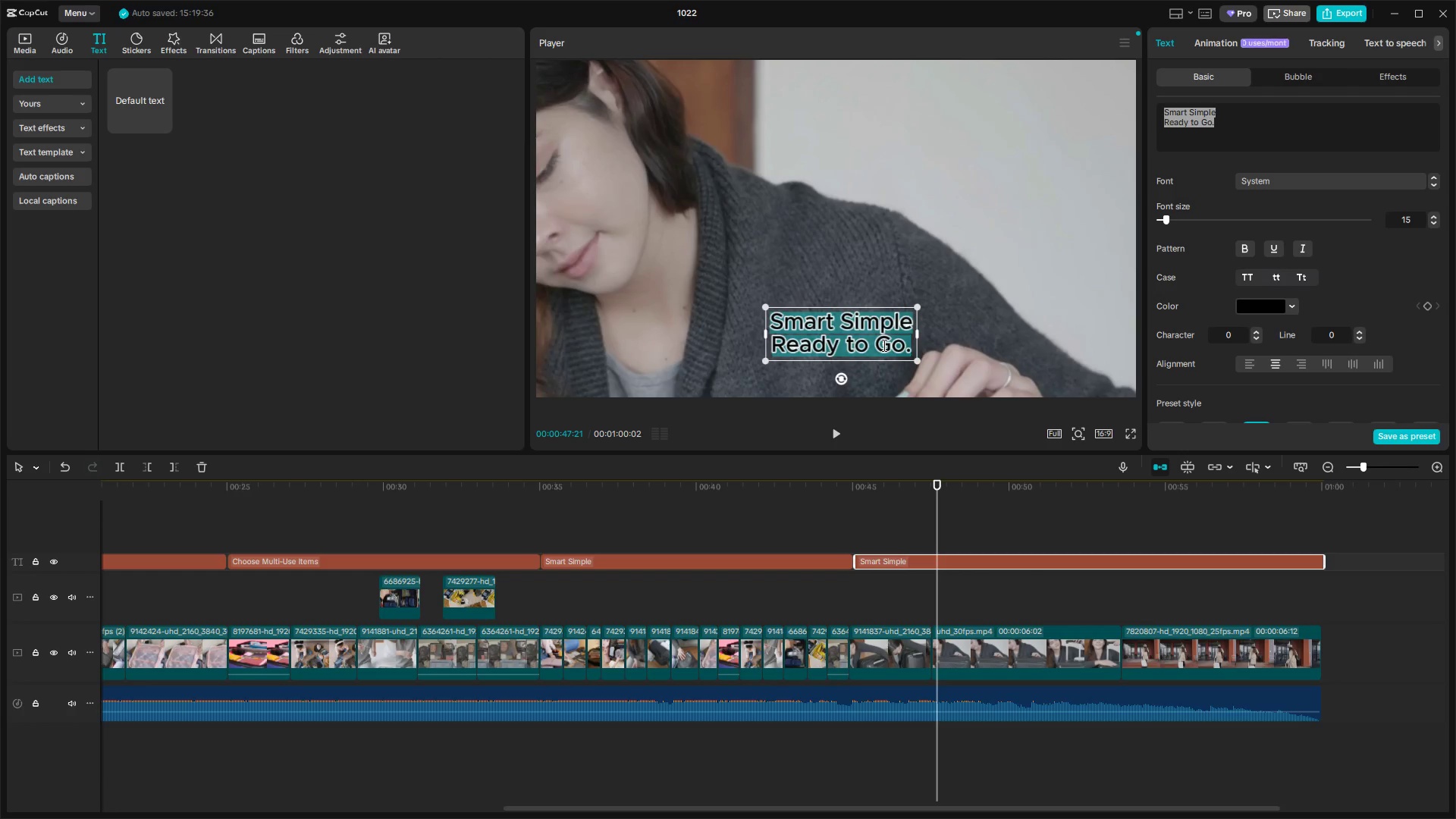 
type(Fo)
 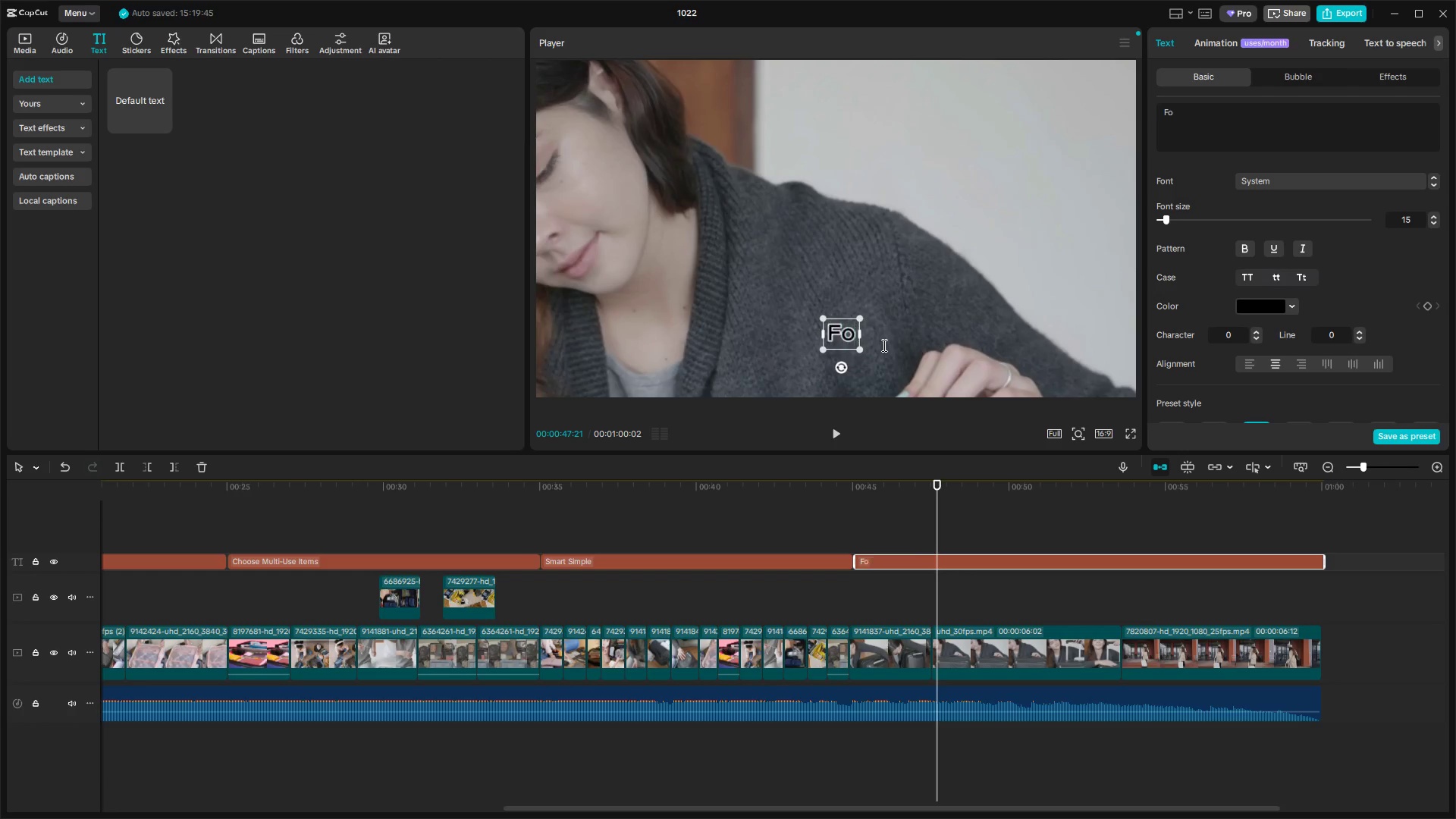 
key(Alt+AltLeft)
 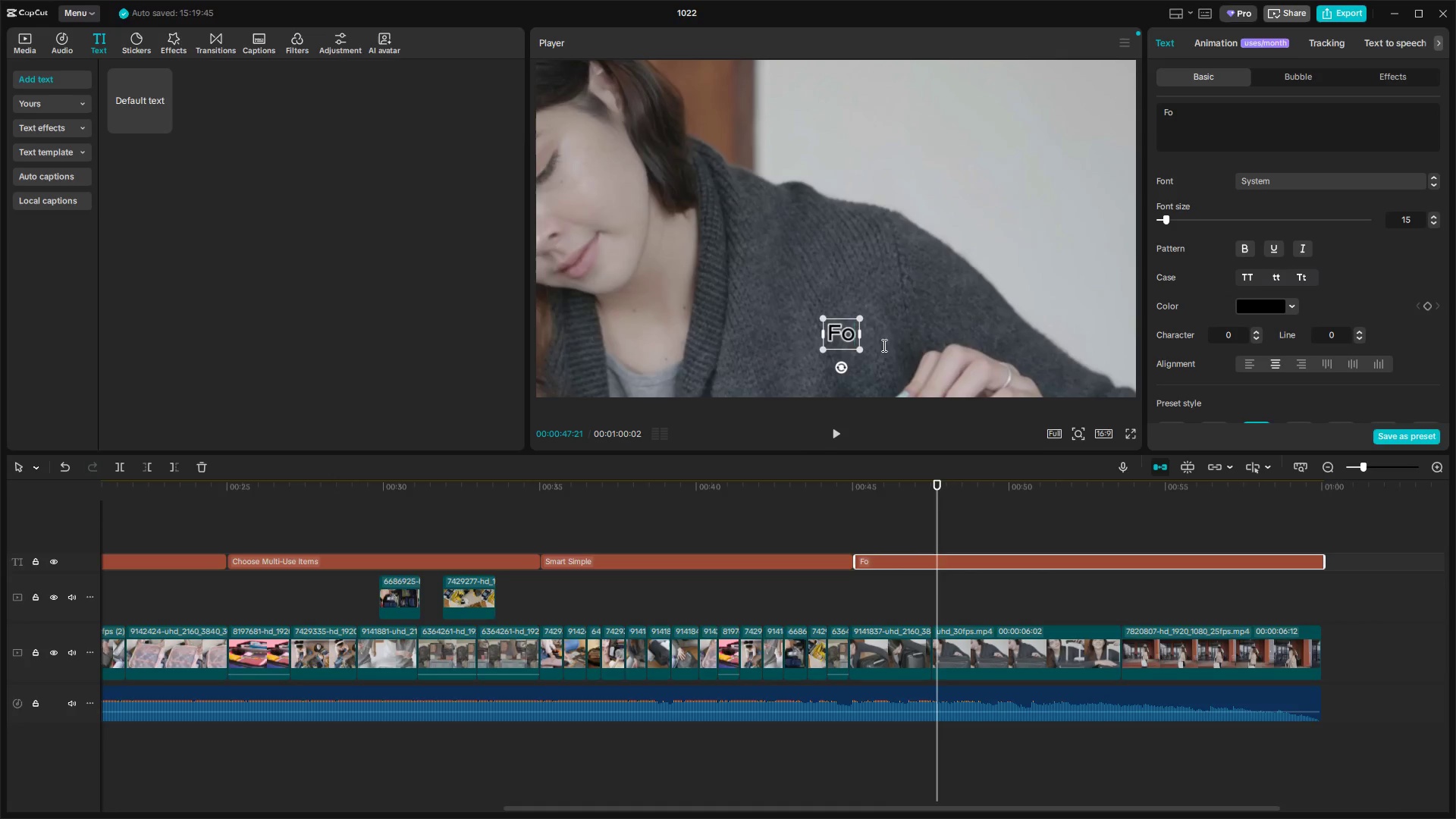 
key(Alt+Tab)